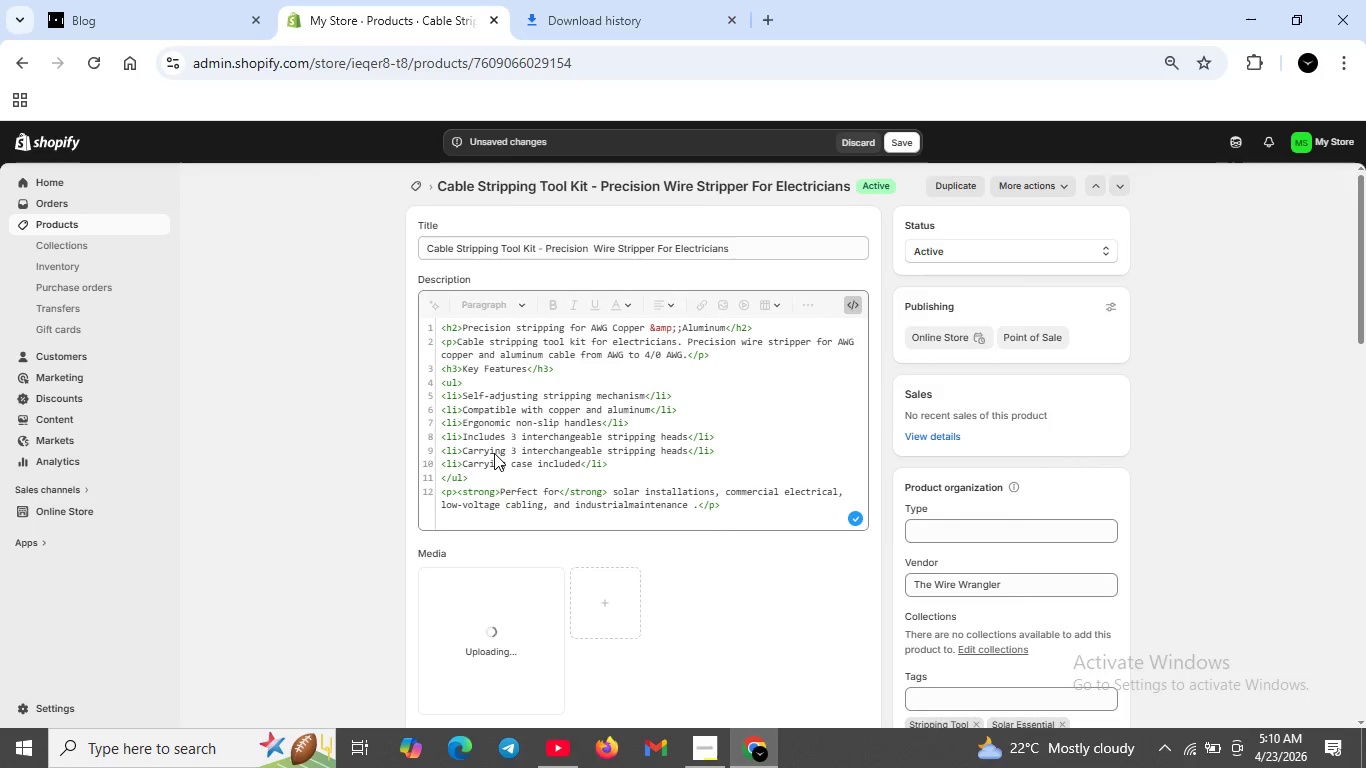 
wait(7.2)
 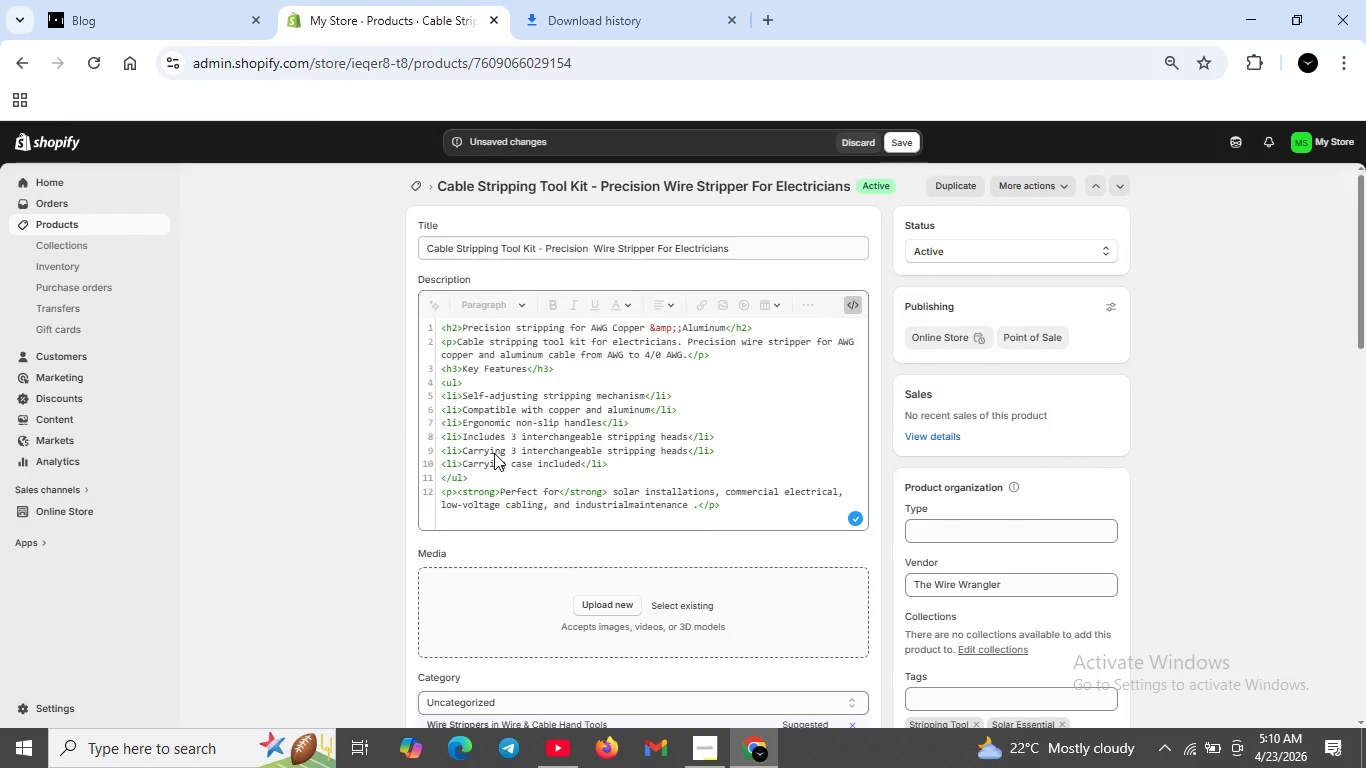 
scroll: coordinate [506, 488], scroll_direction: down, amount: 3.0
 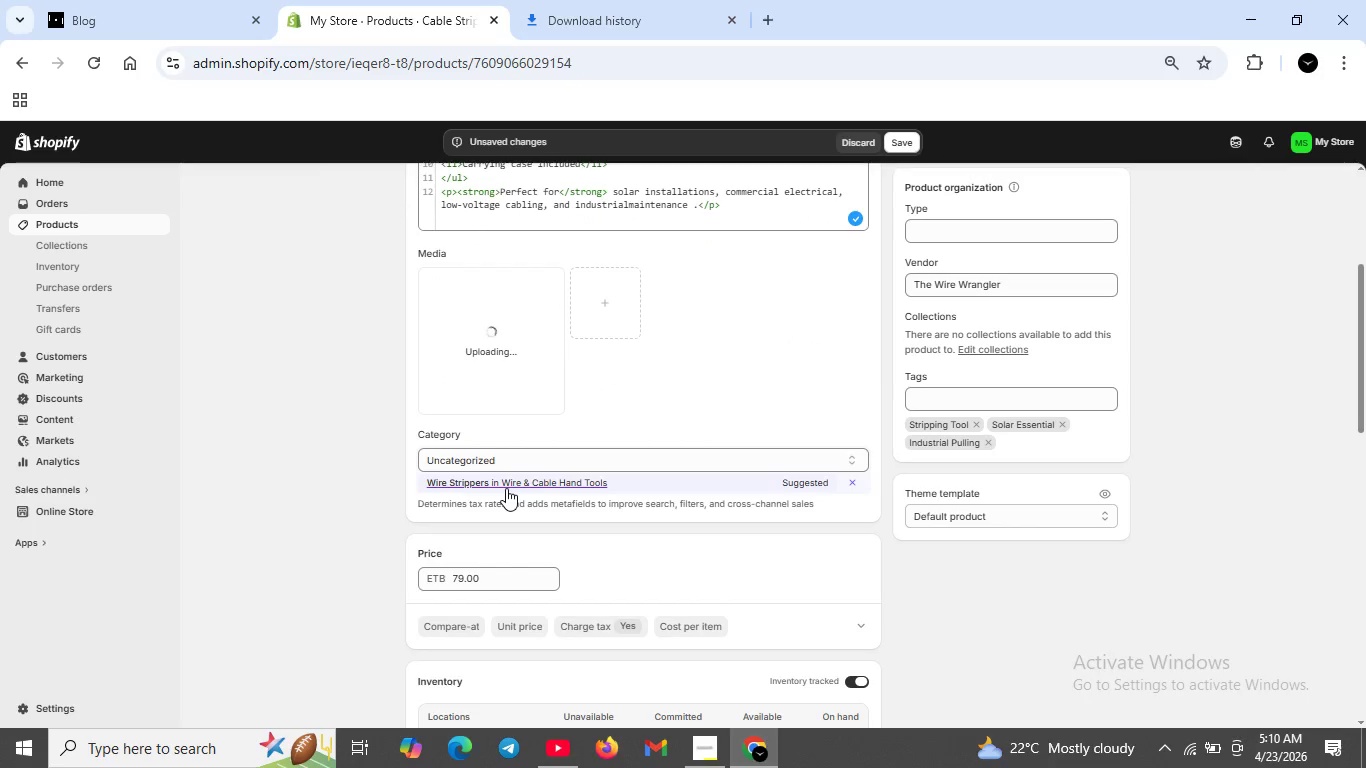 
scroll: coordinate [506, 488], scroll_direction: none, amount: 0.0
 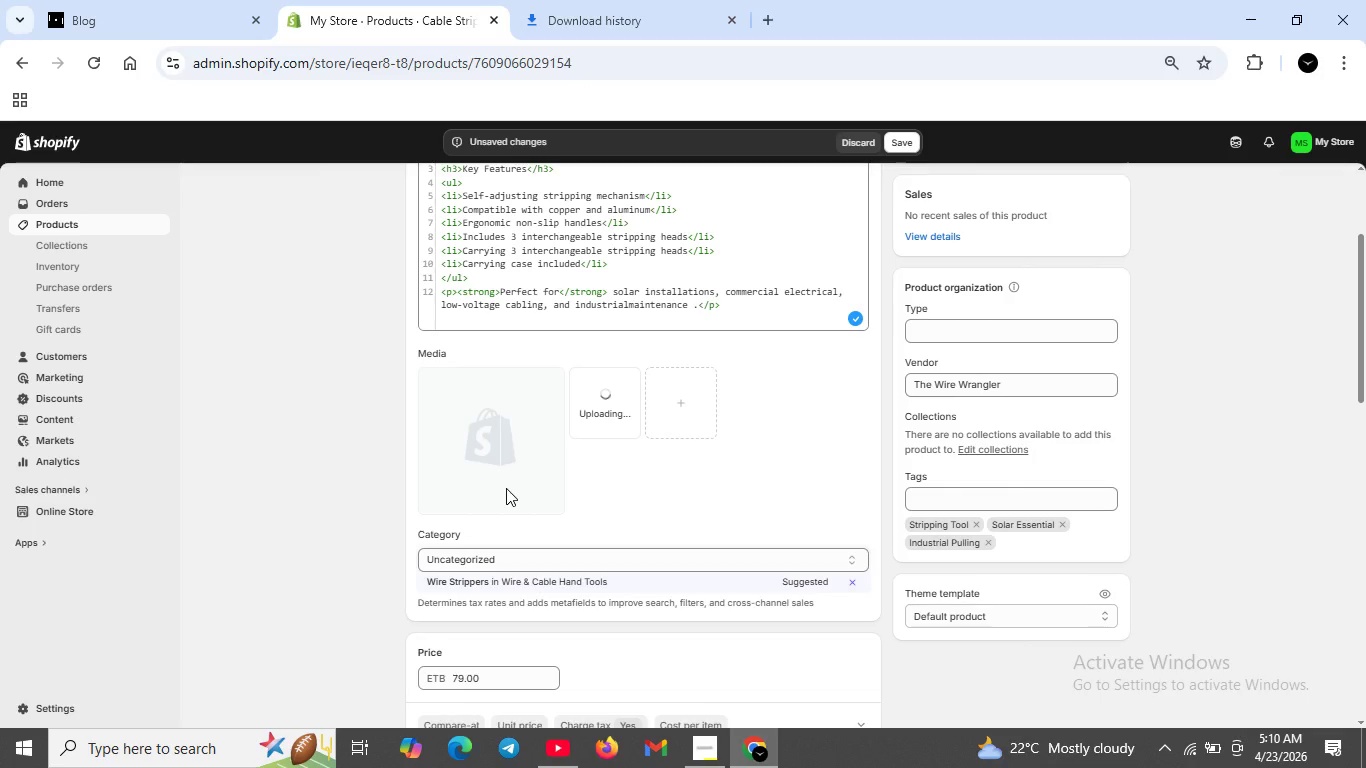 
wait(16.87)
 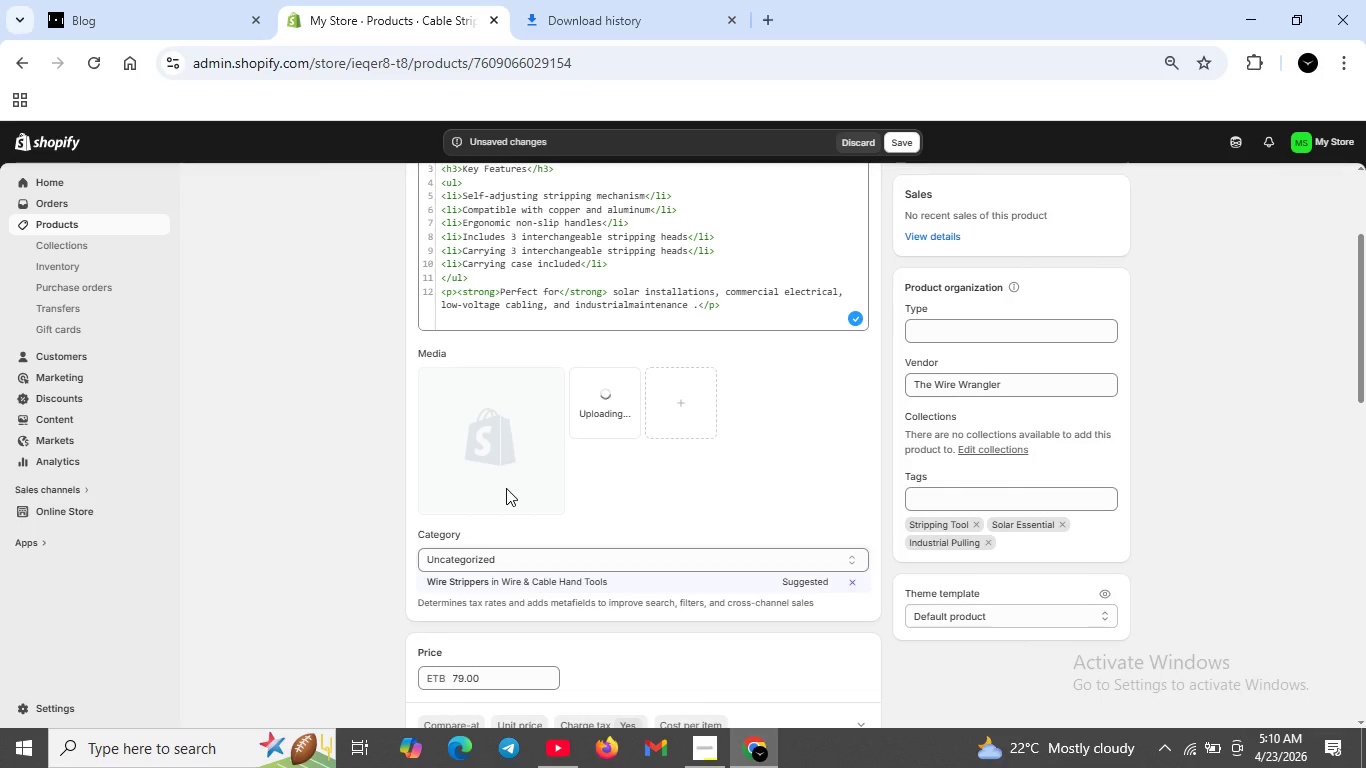 
double_click([506, 488])
 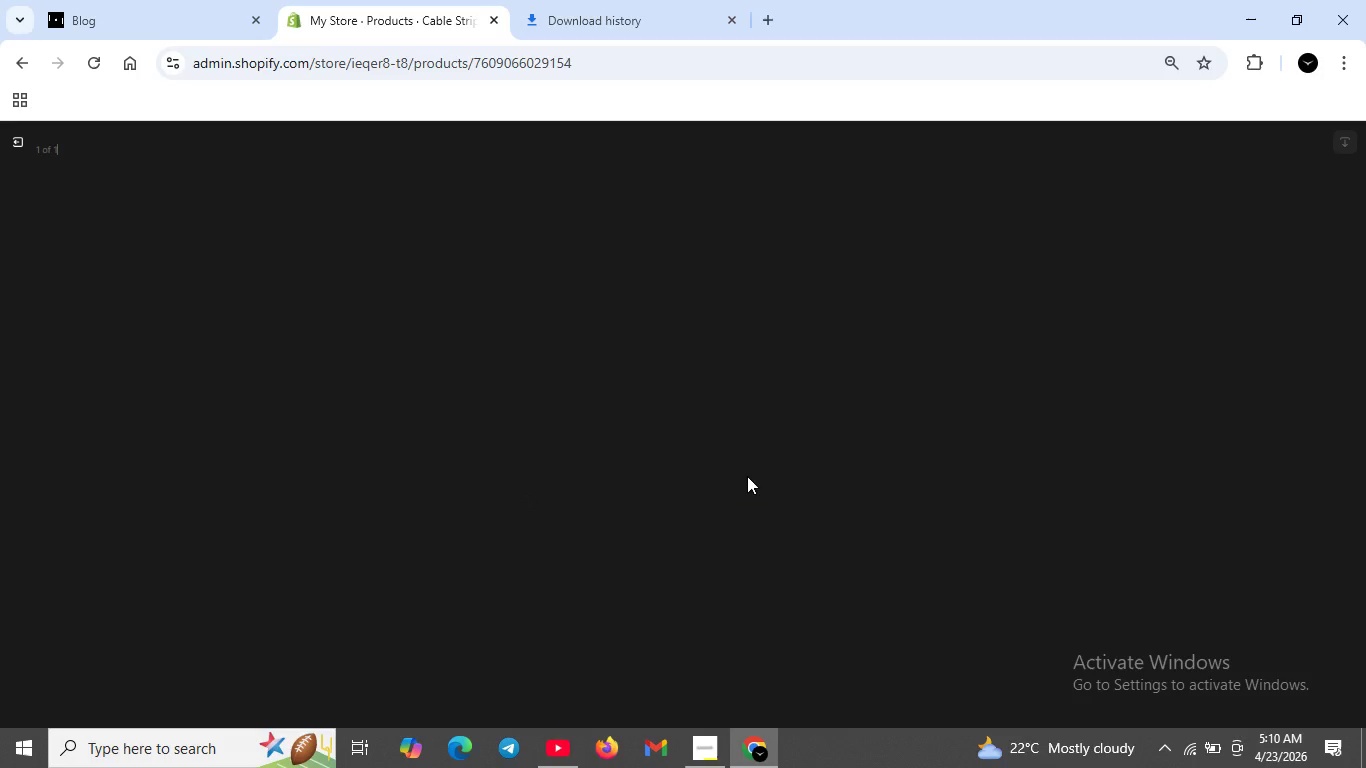 
wait(6.28)
 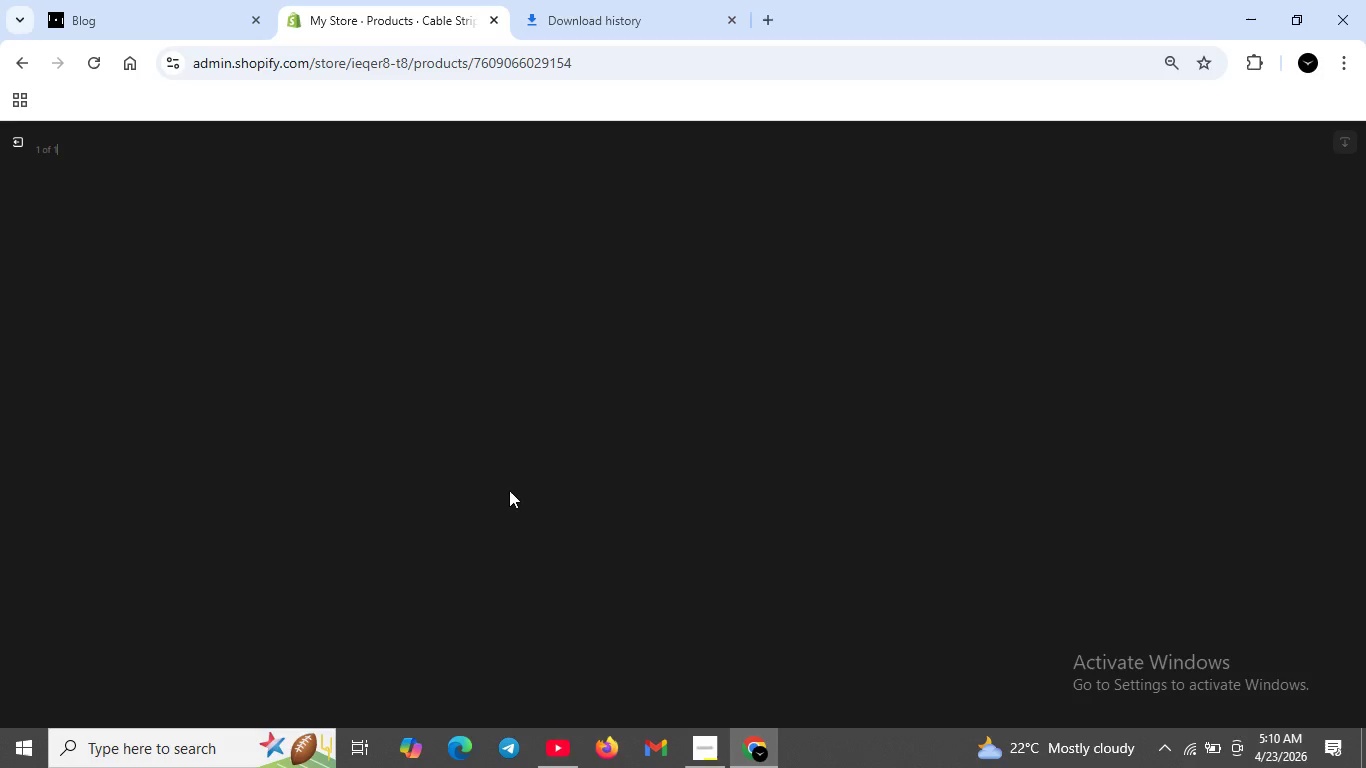 
scroll: coordinate [747, 476], scroll_direction: down, amount: 1.0
 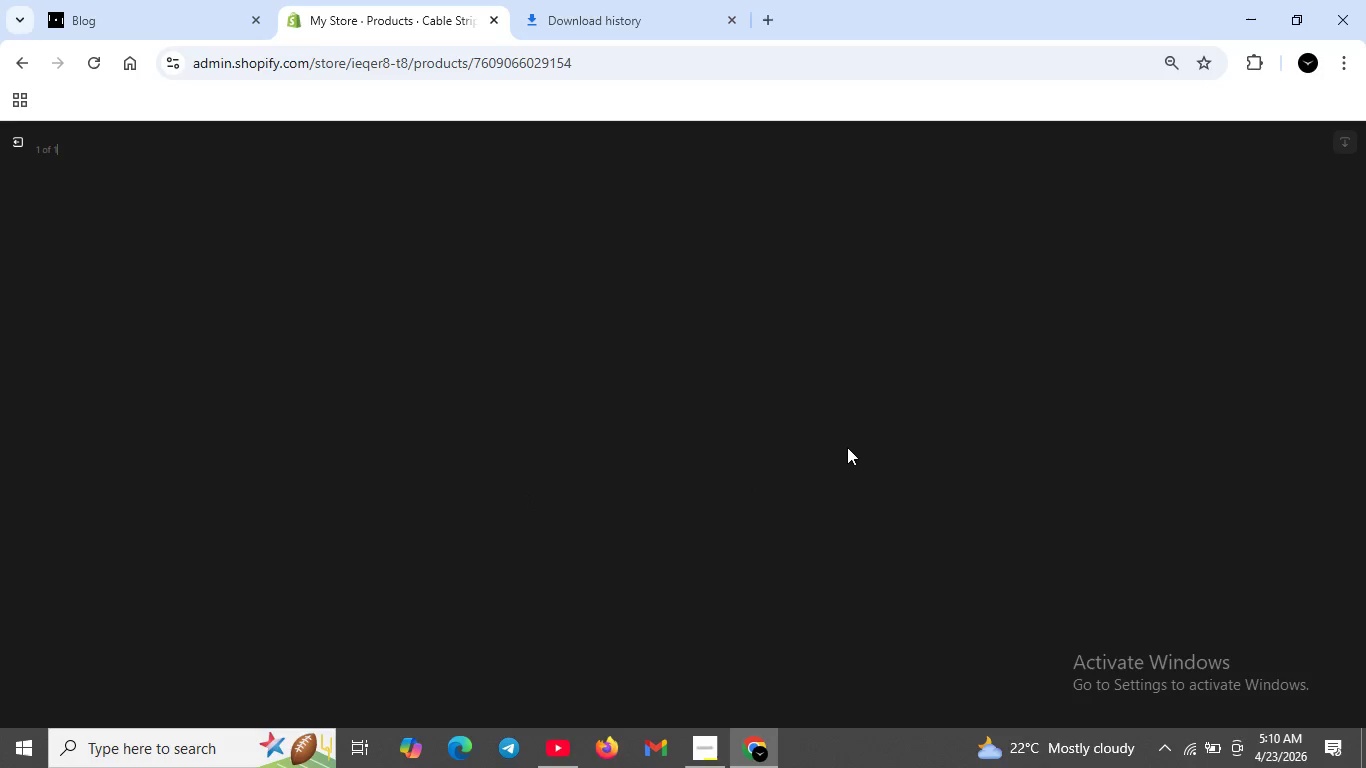 
left_click([1052, 410])
 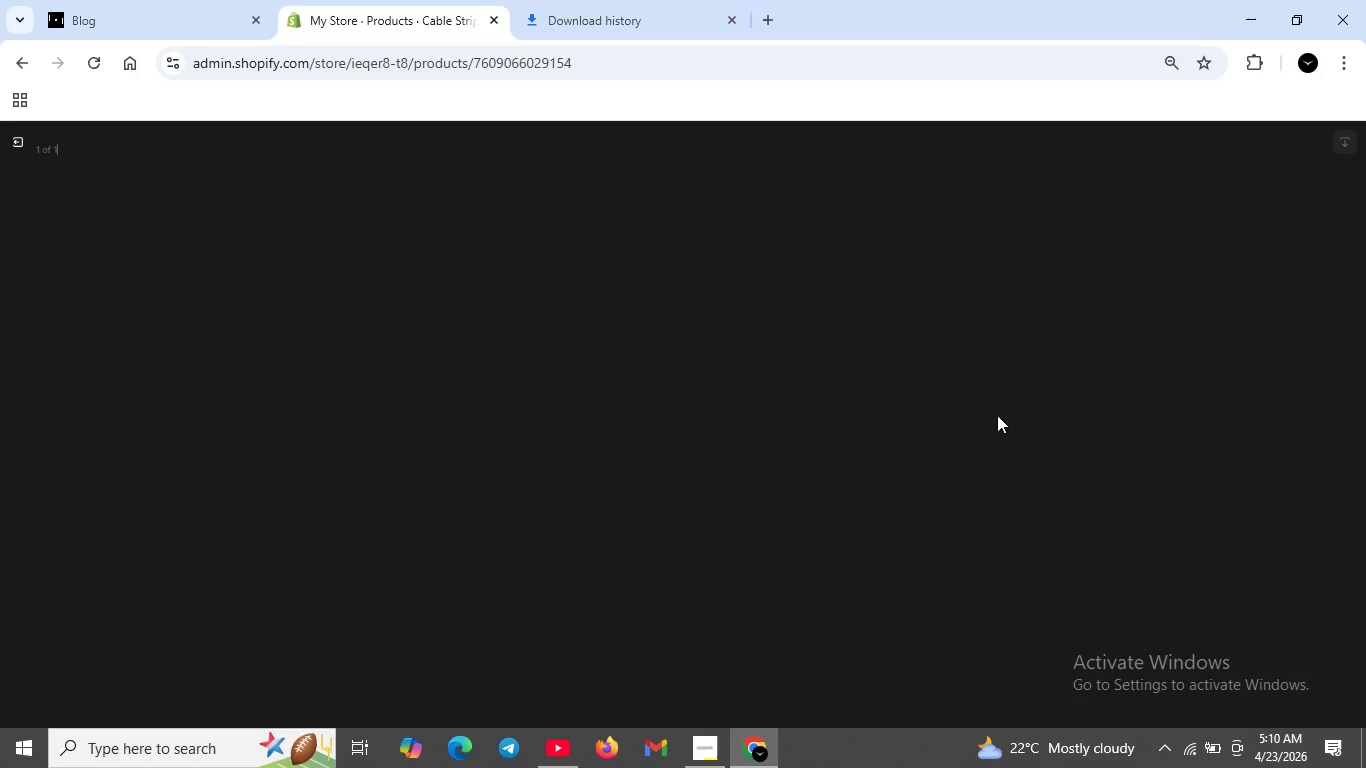 
scroll: coordinate [997, 415], scroll_direction: up, amount: 3.0
 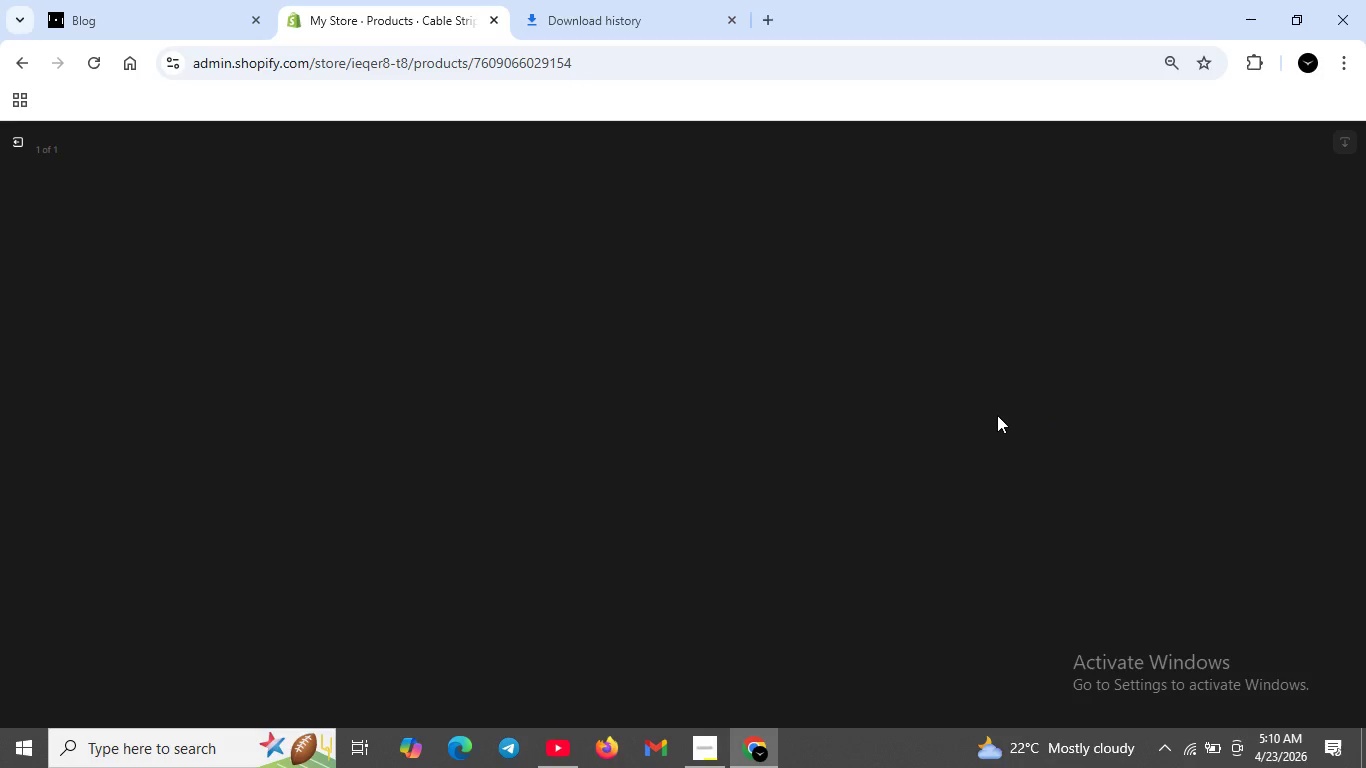 
scroll: coordinate [997, 415], scroll_direction: down, amount: 4.0
 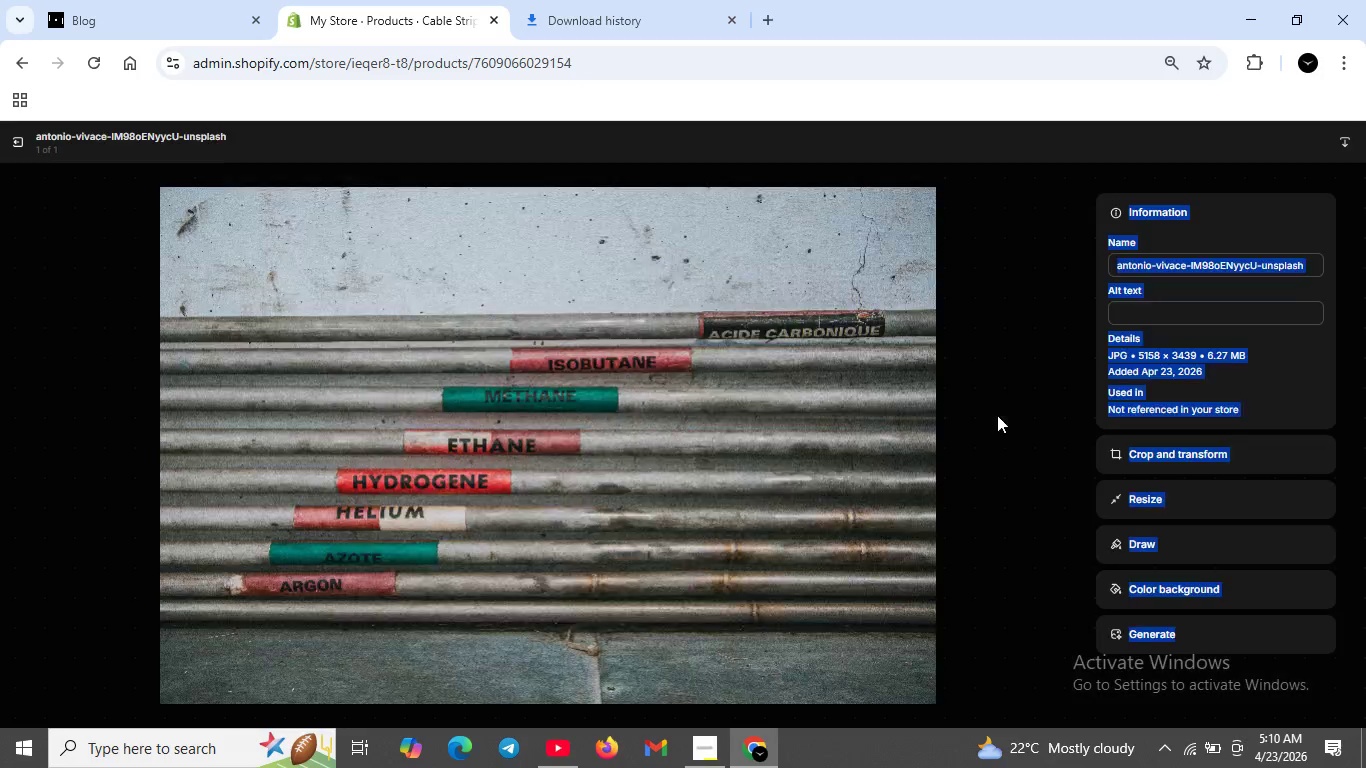 
left_click([997, 415])
 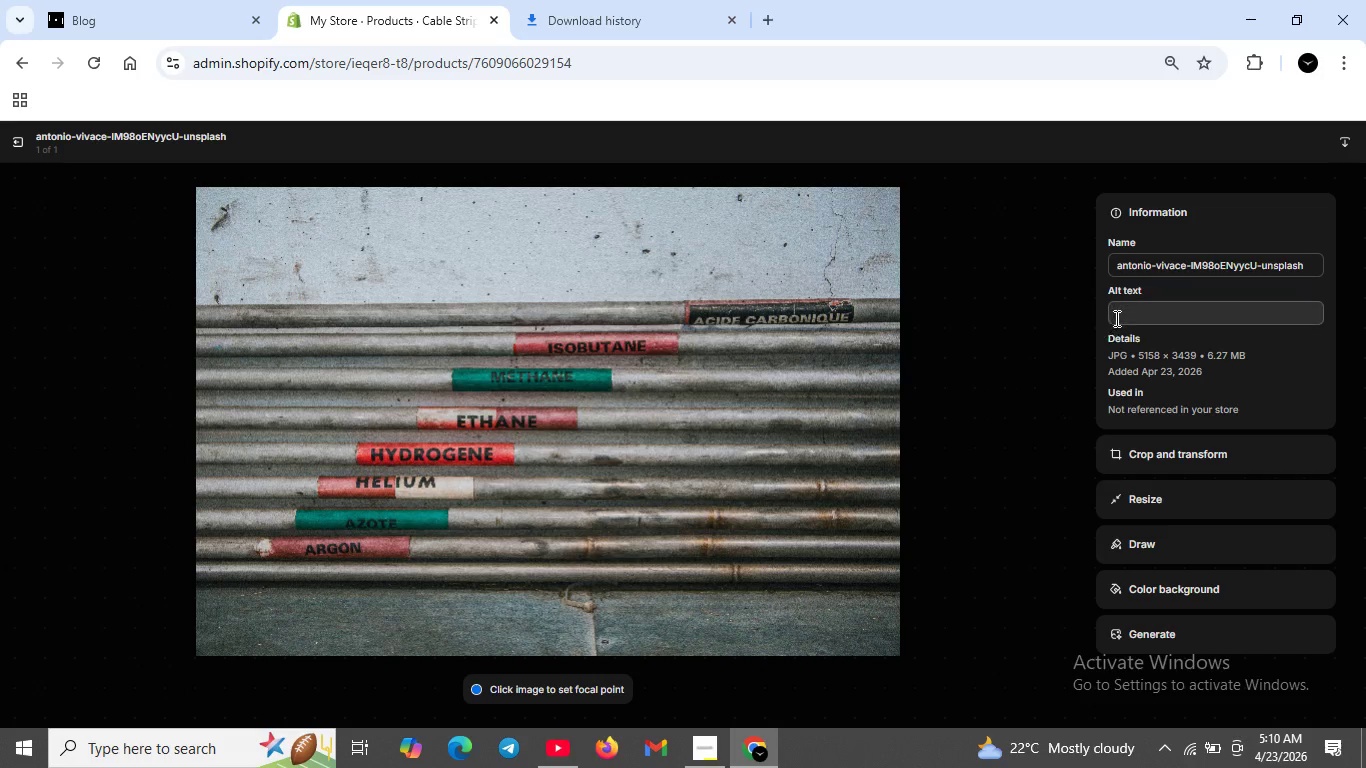 
left_click([1122, 314])
 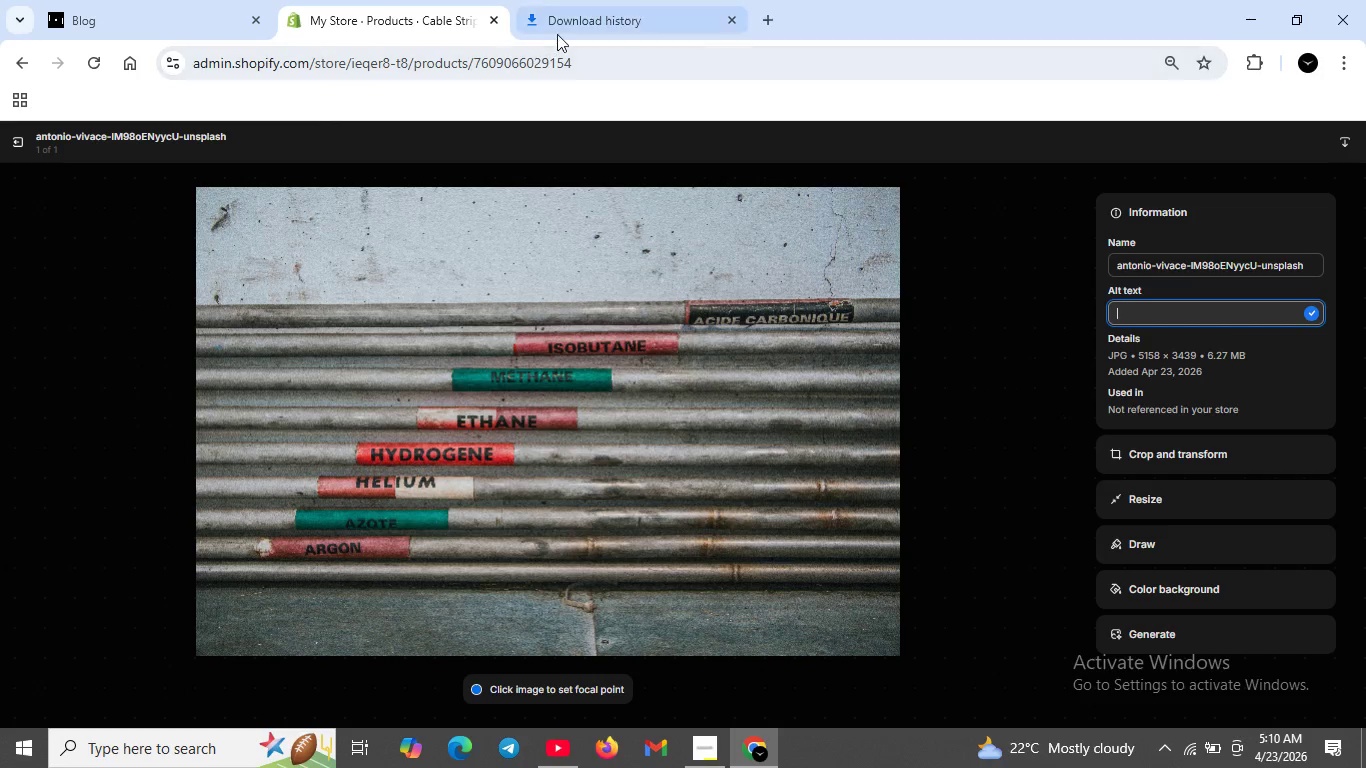 
left_click([577, 24])
 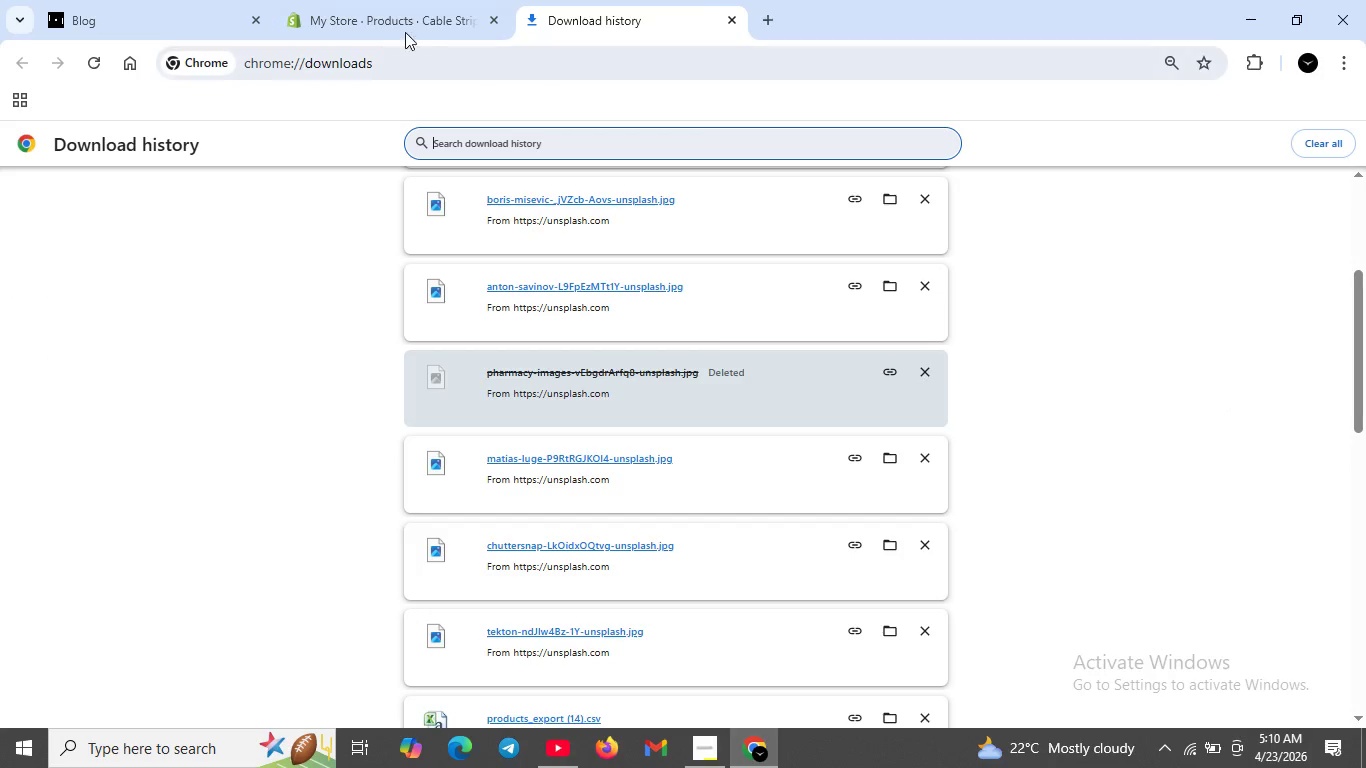 
left_click([405, 24])
 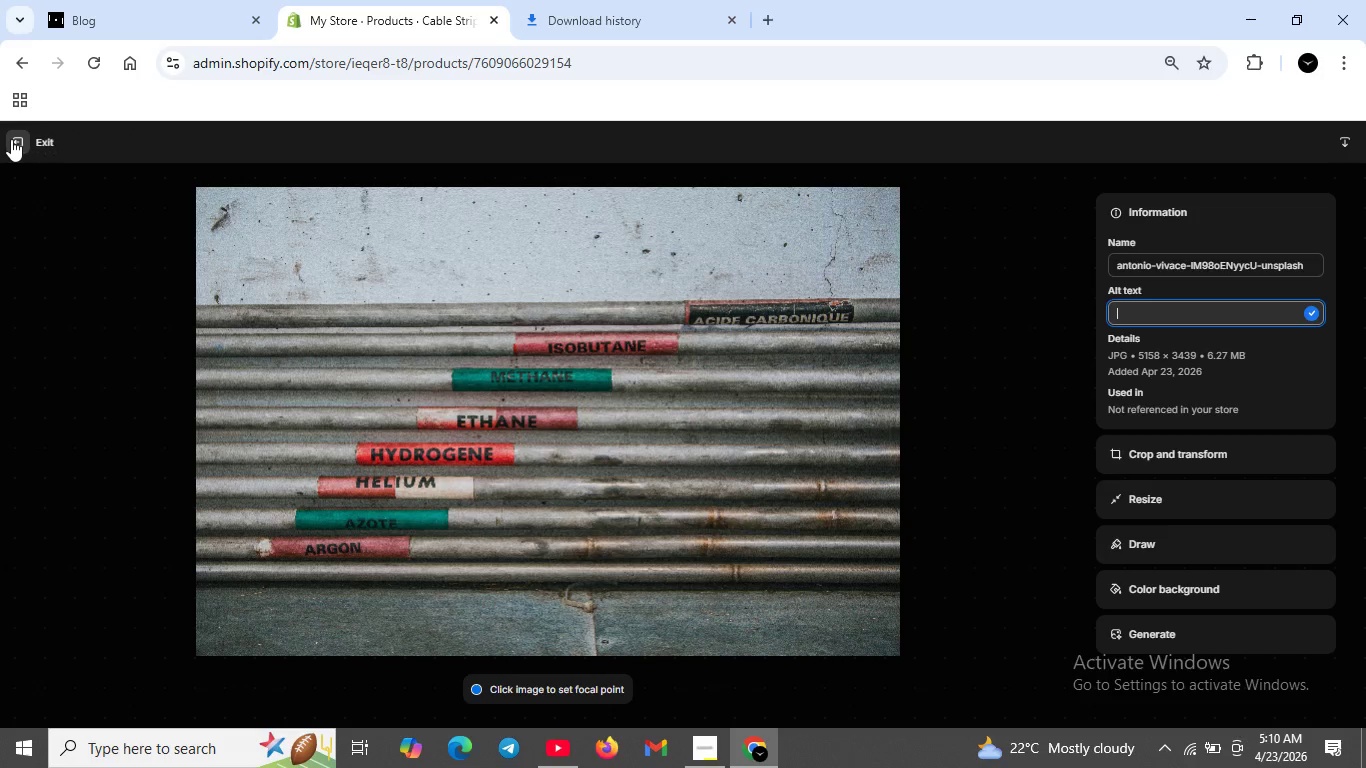 
left_click([11, 139])
 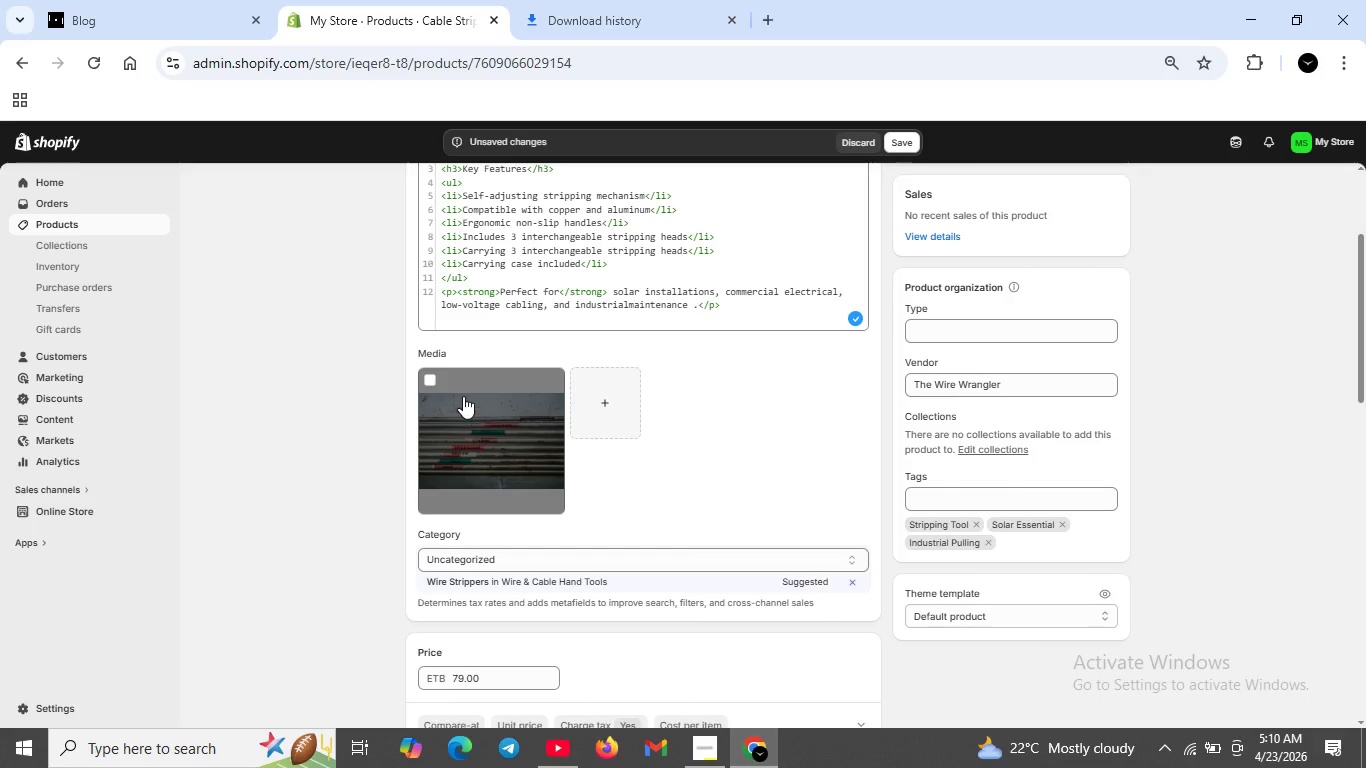 
mouse_move([459, 388])
 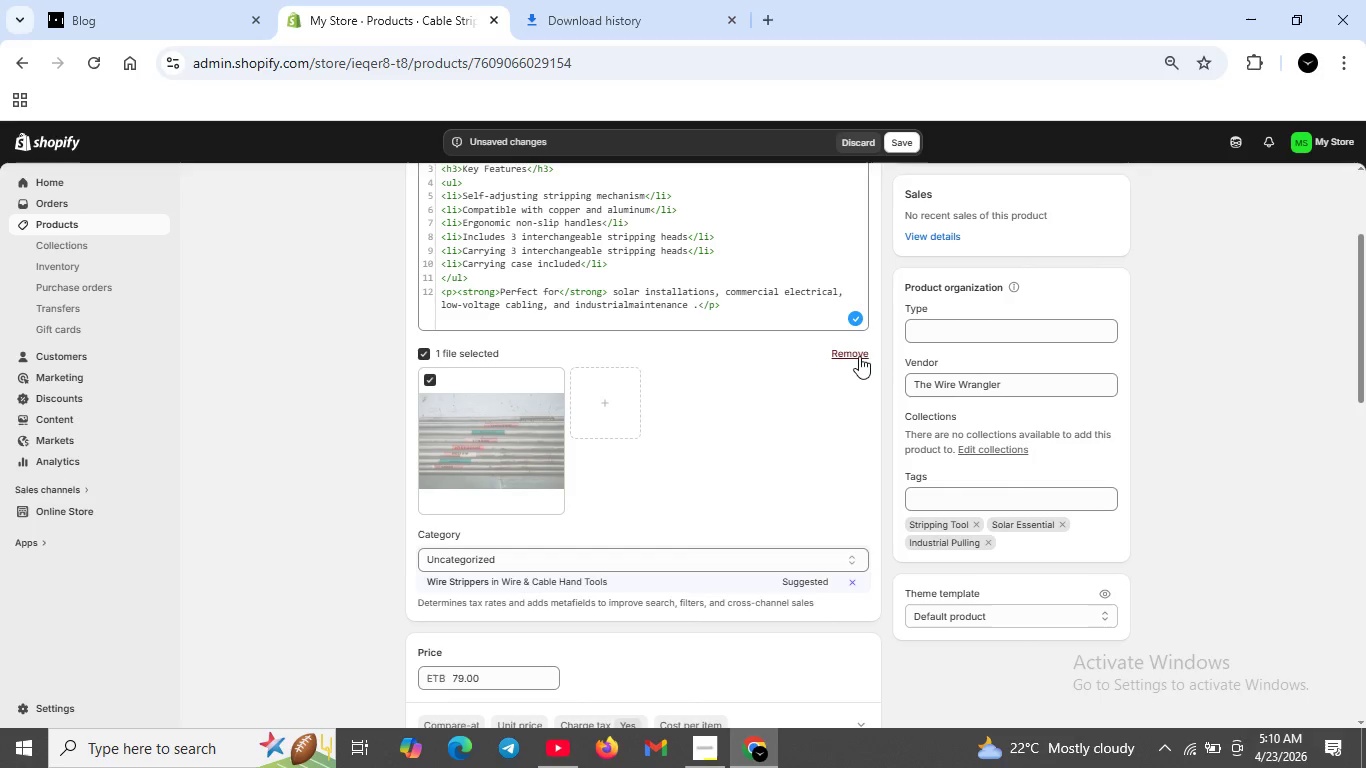 
left_click([854, 352])
 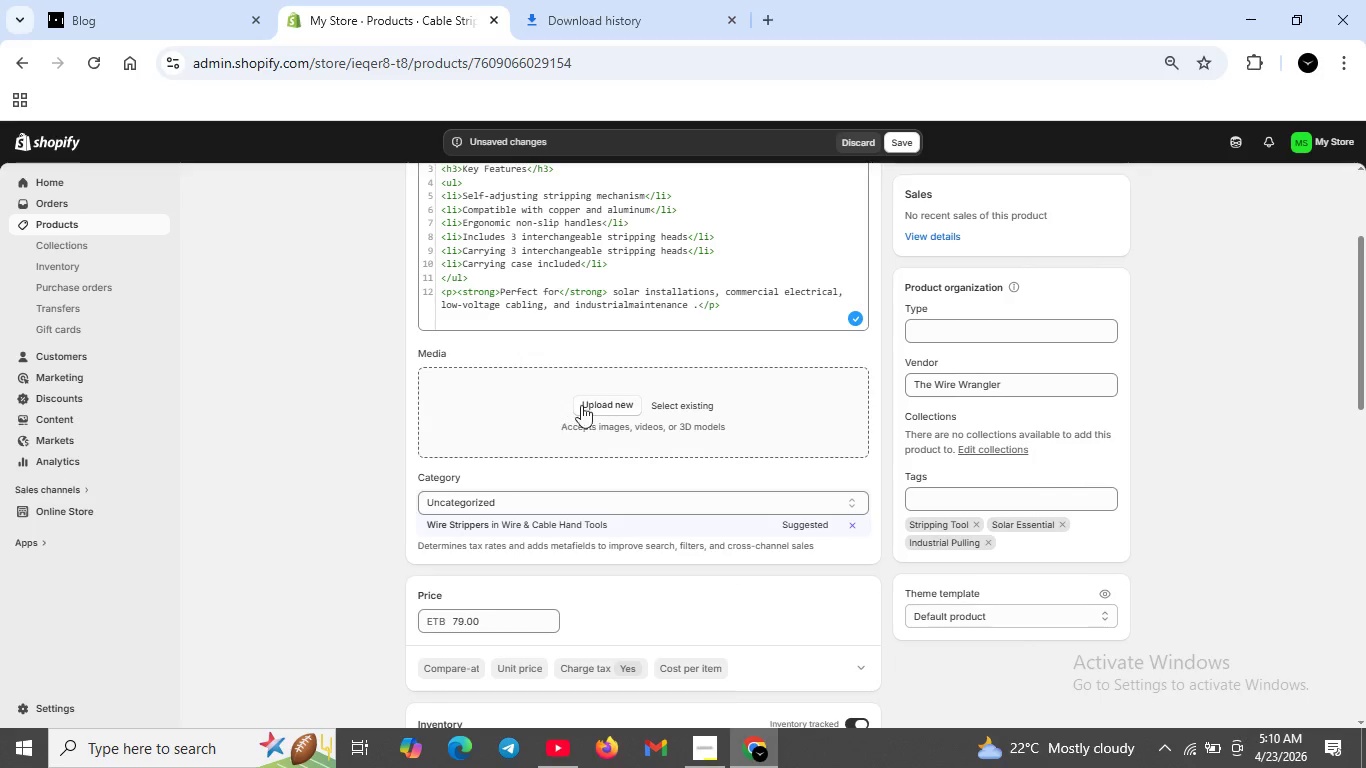 
left_click([594, 407])
 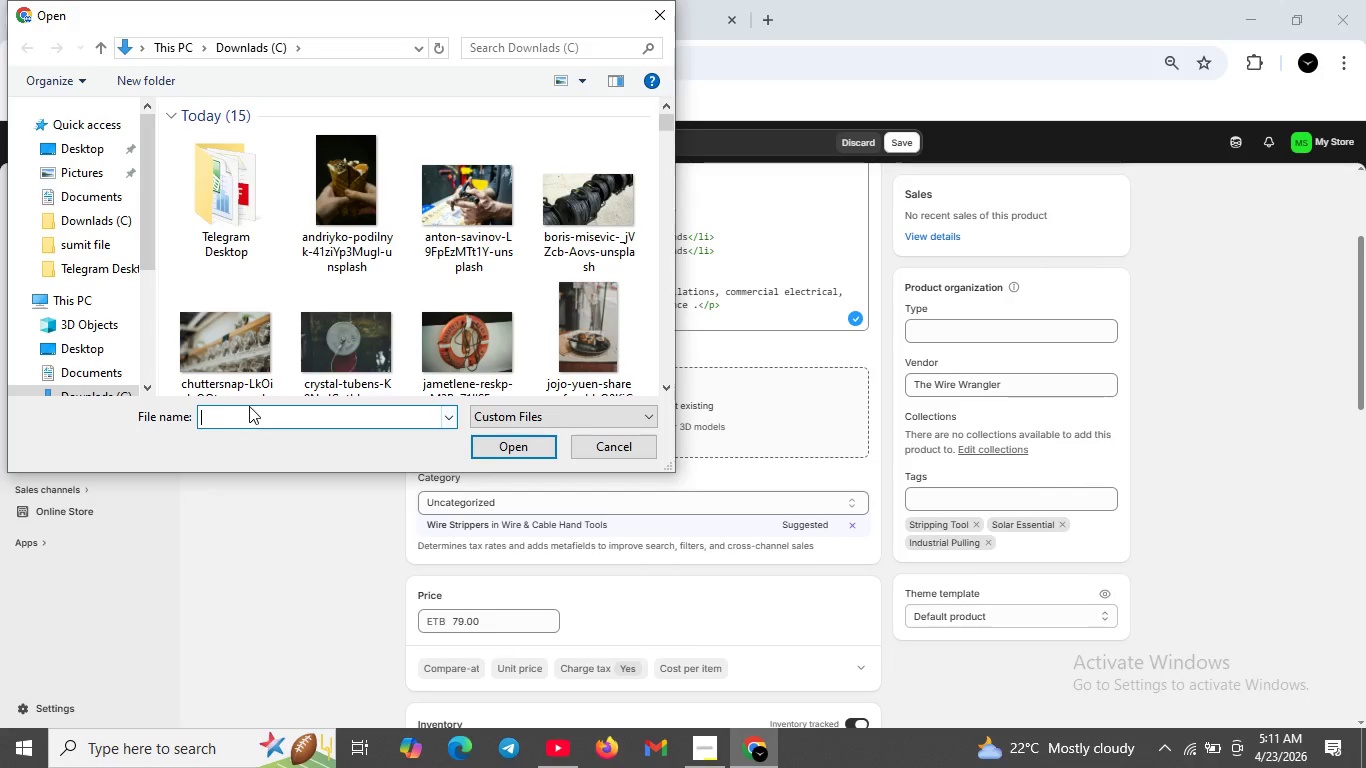 
key(A)
 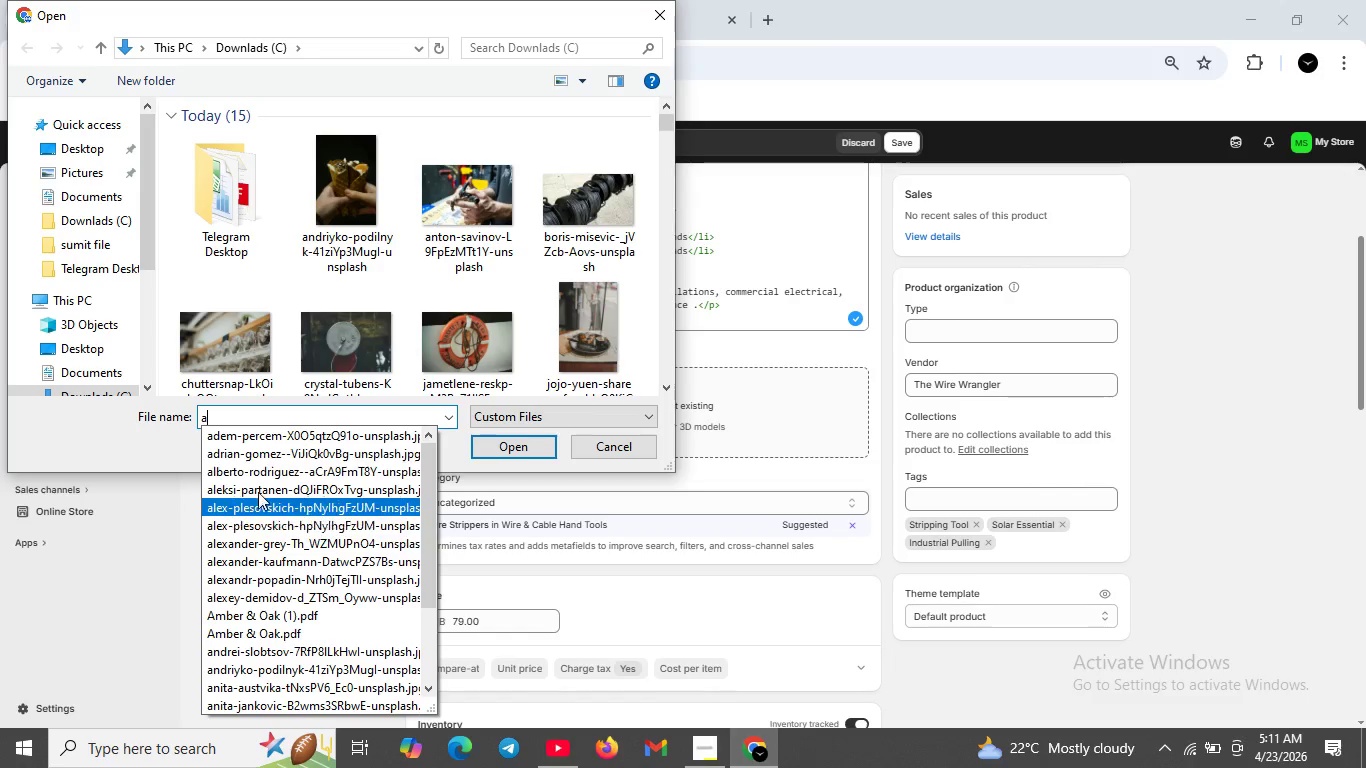 
scroll: coordinate [264, 581], scroll_direction: down, amount: 5.0
 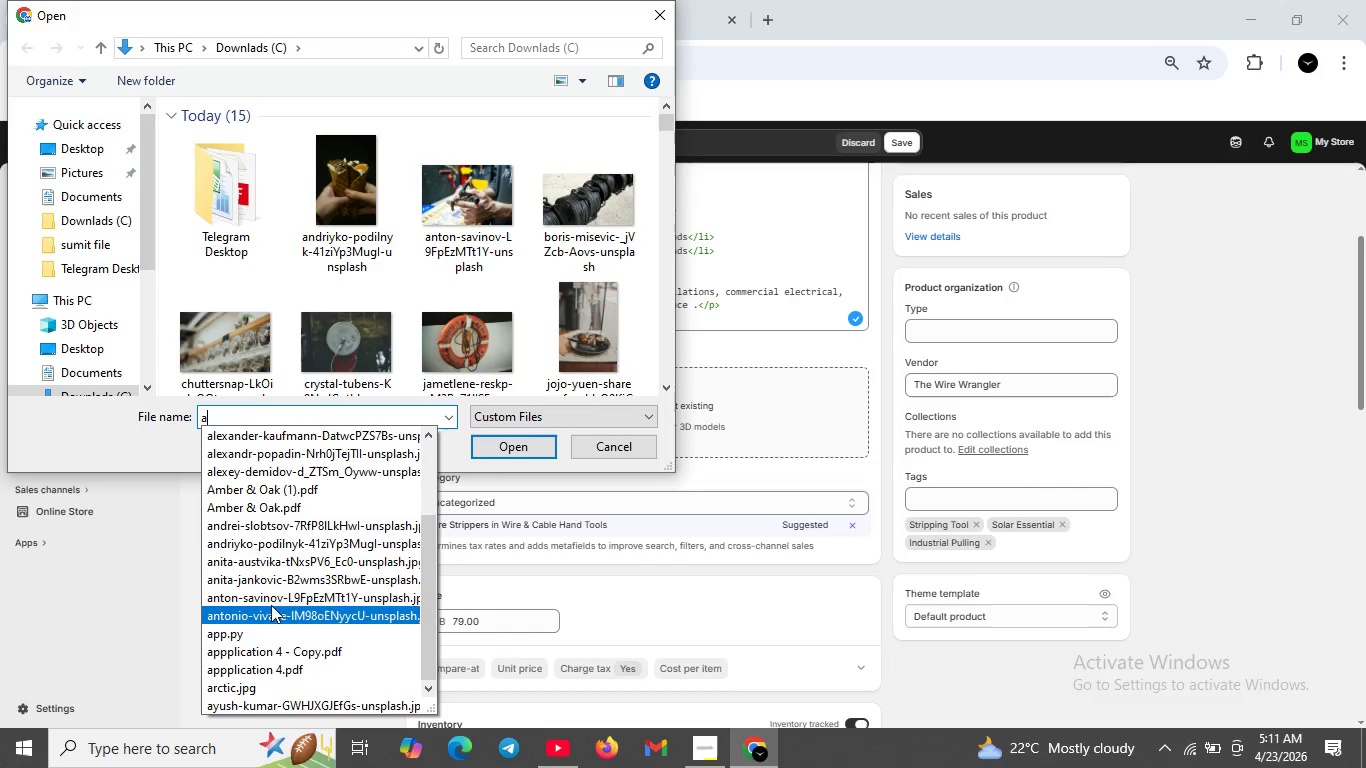 
left_click([272, 603])
 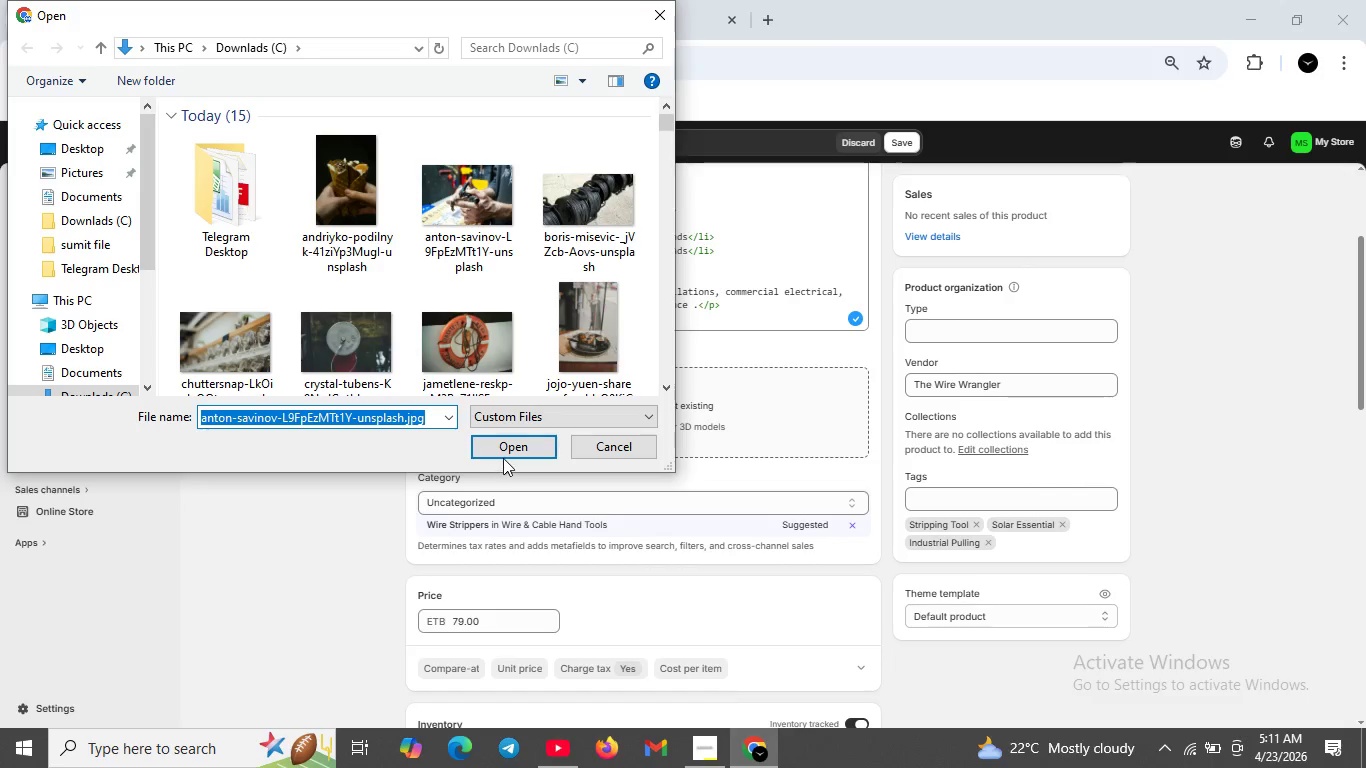 
left_click([505, 454])
 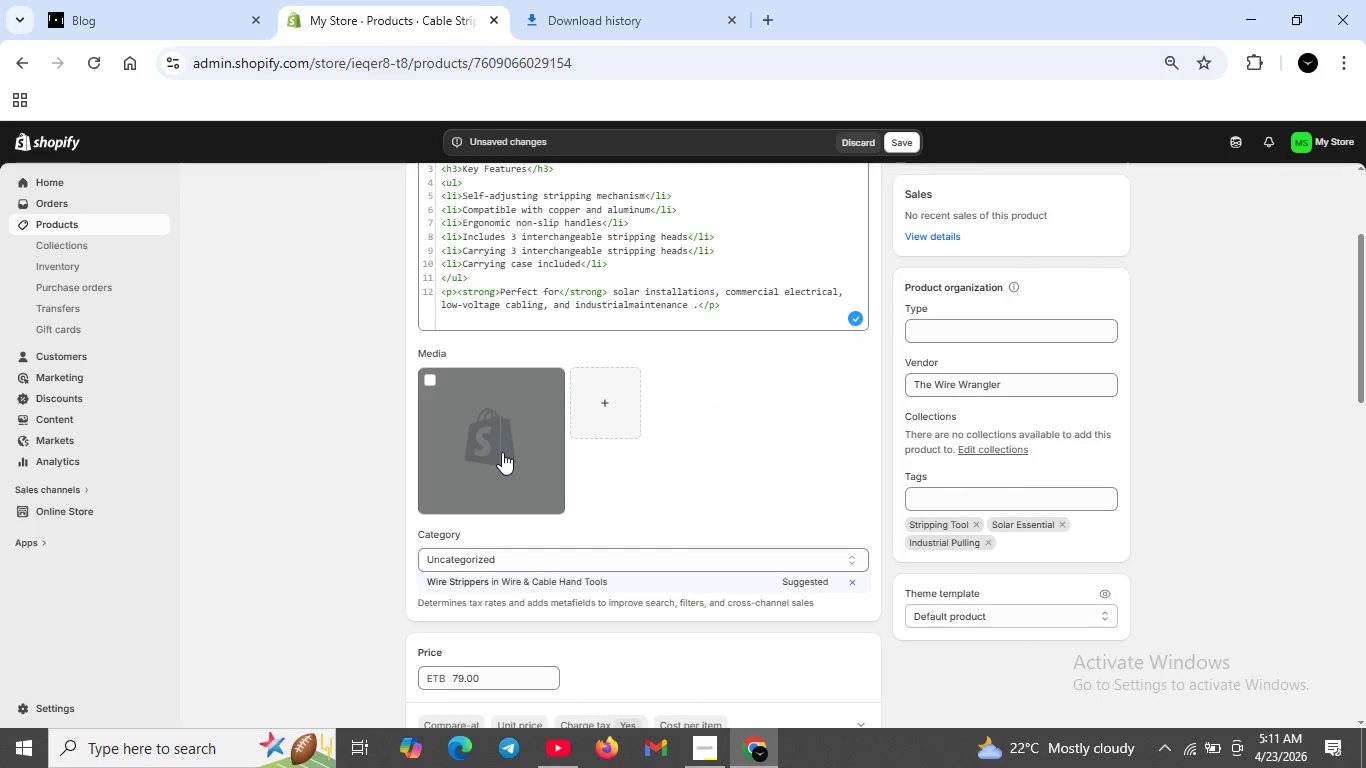 
wait(18.53)
 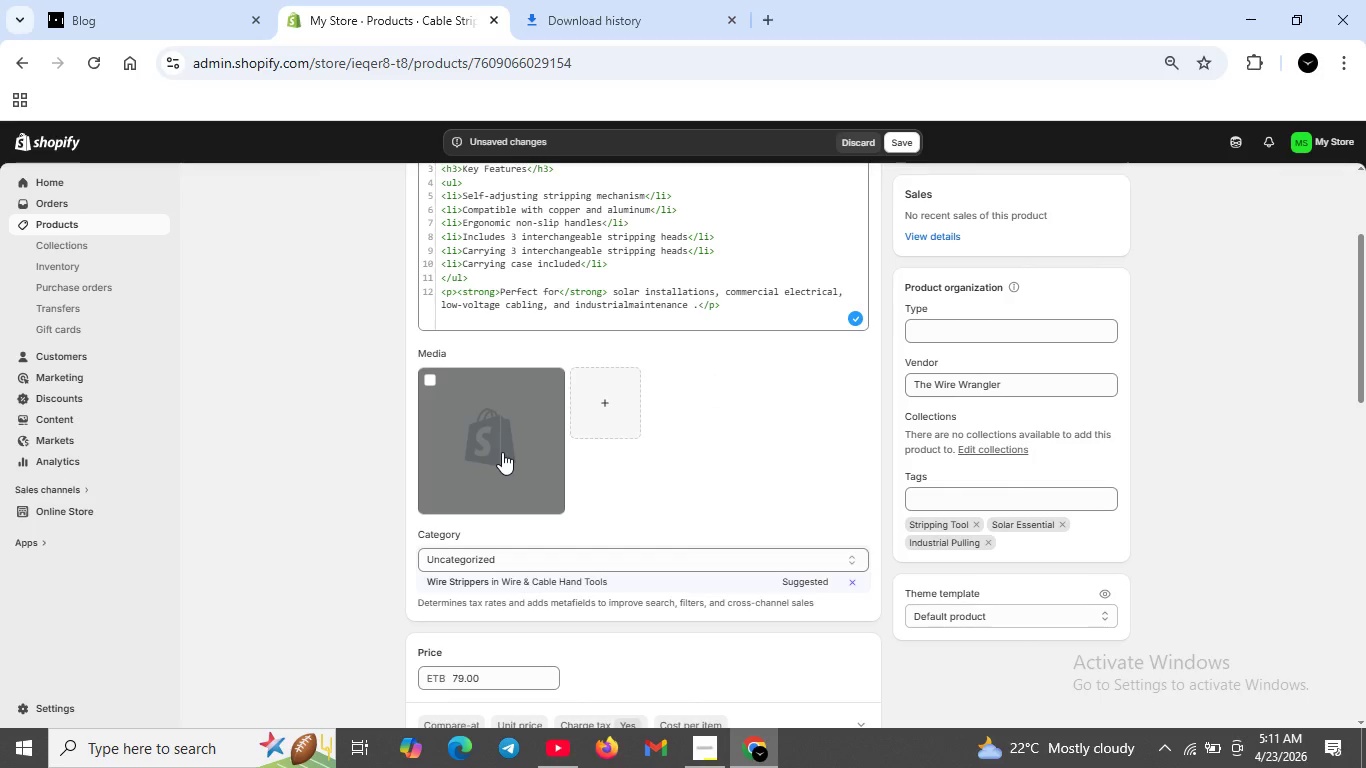 
double_click([509, 457])
 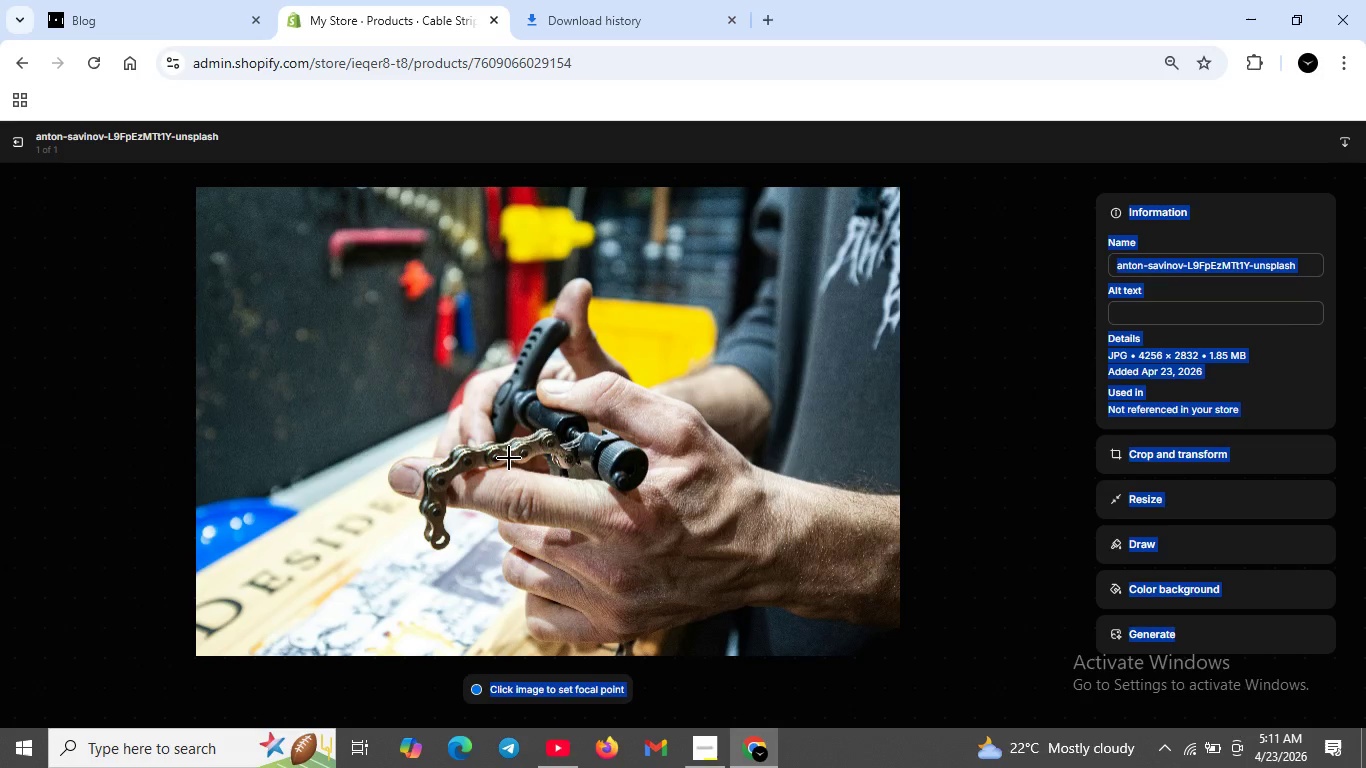 
wait(7.66)
 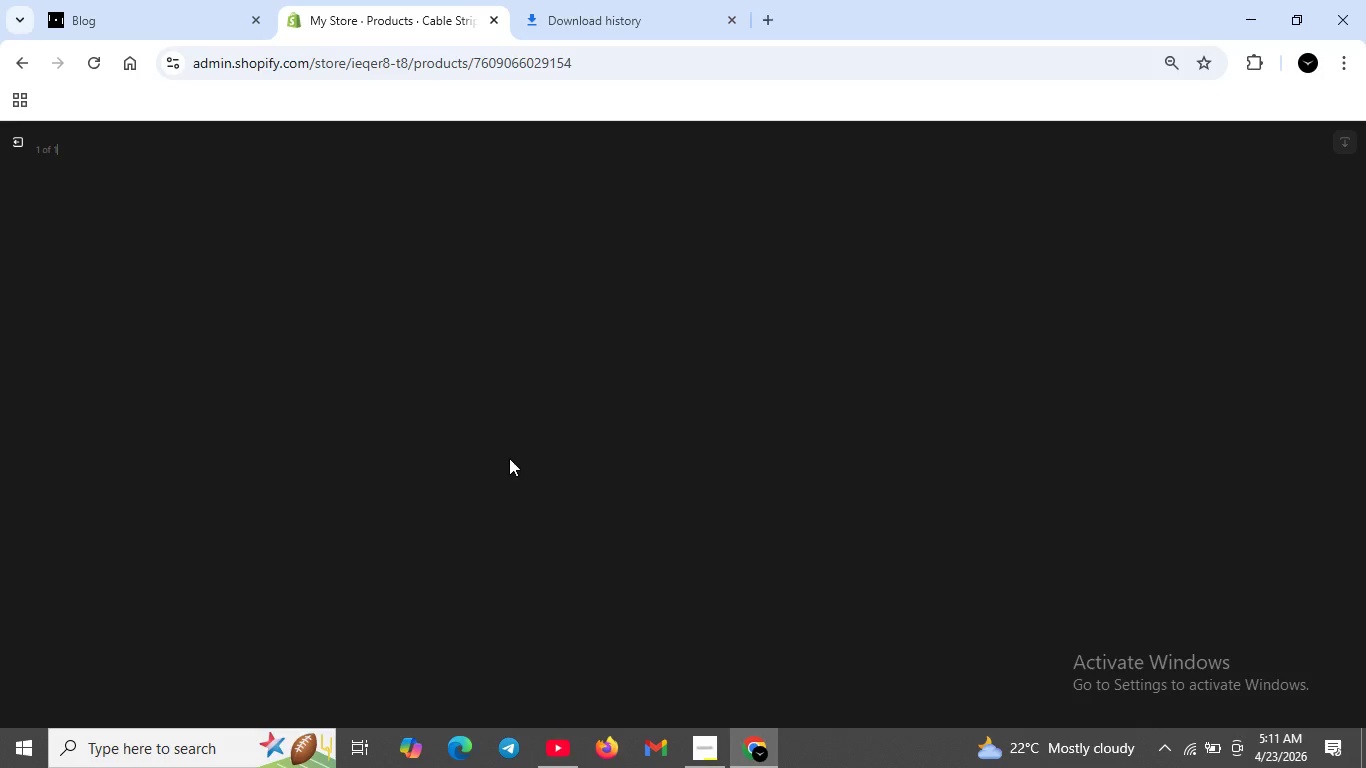 
left_click([1167, 313])
 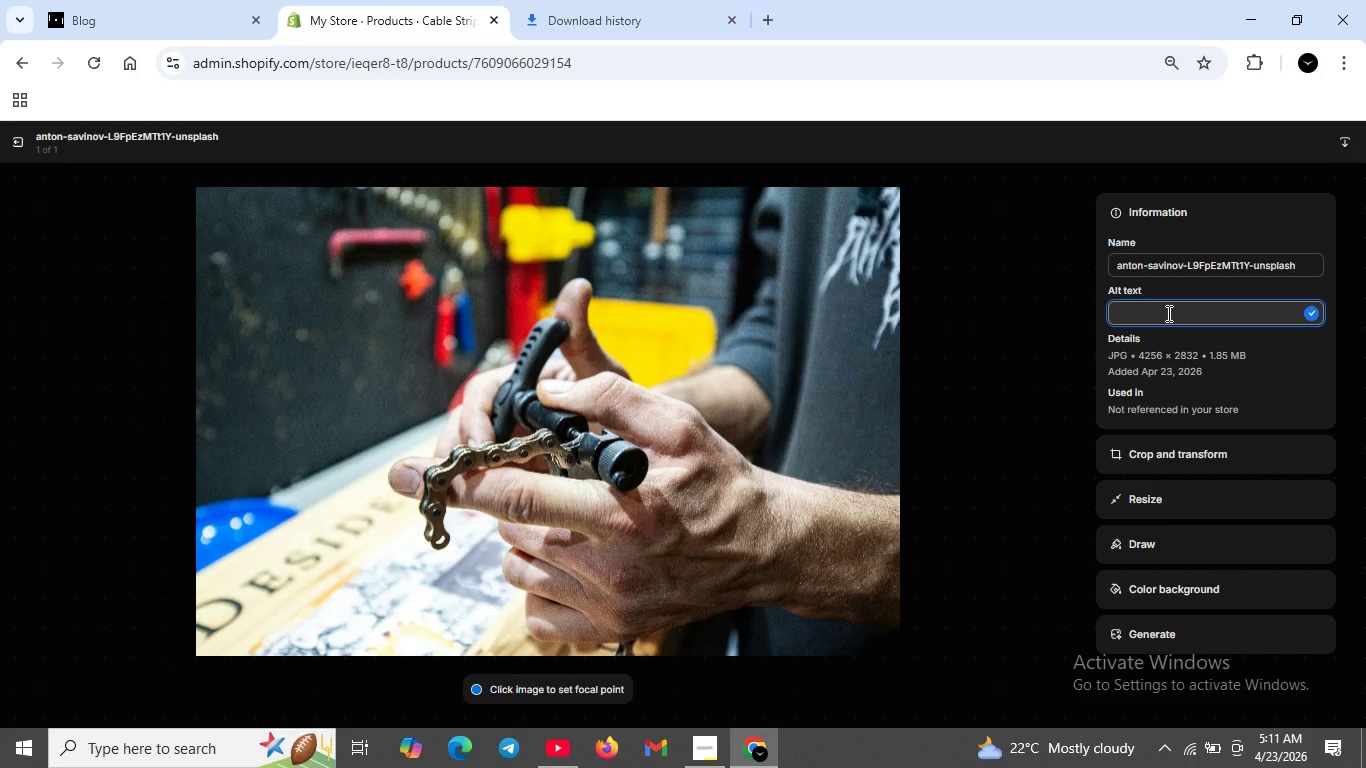 
type(Cable stripping tool kit for lectricians --pprecison wire stripper for AWG cooper and aluki)
key(Backspace)
key(Backspace)
type(minum cable from 8 AWG to 0 )
key(Backspace)
key(Backspace)
key(Backspace)
key(Backspace)
key(Backspace)
type(8 to 4/0 AWG with carring)
 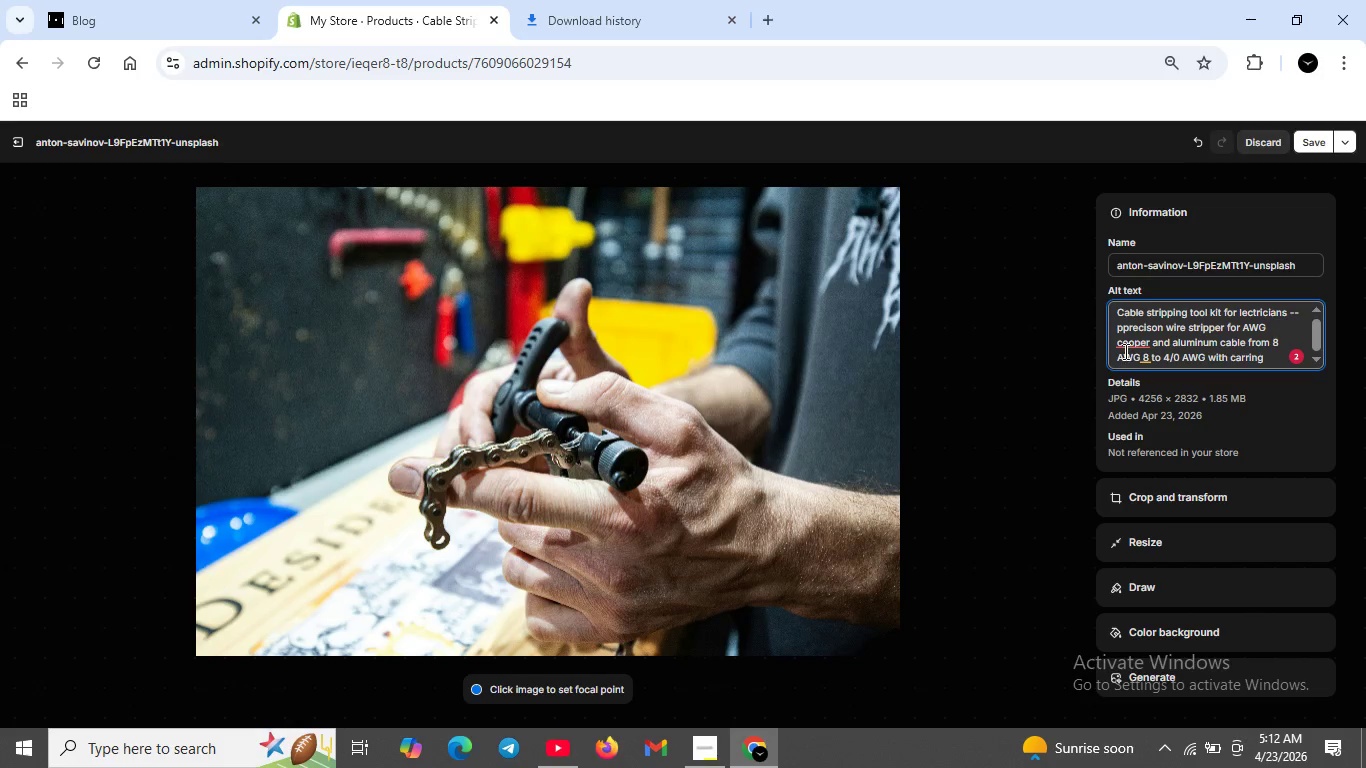 
left_click([1124, 347])
 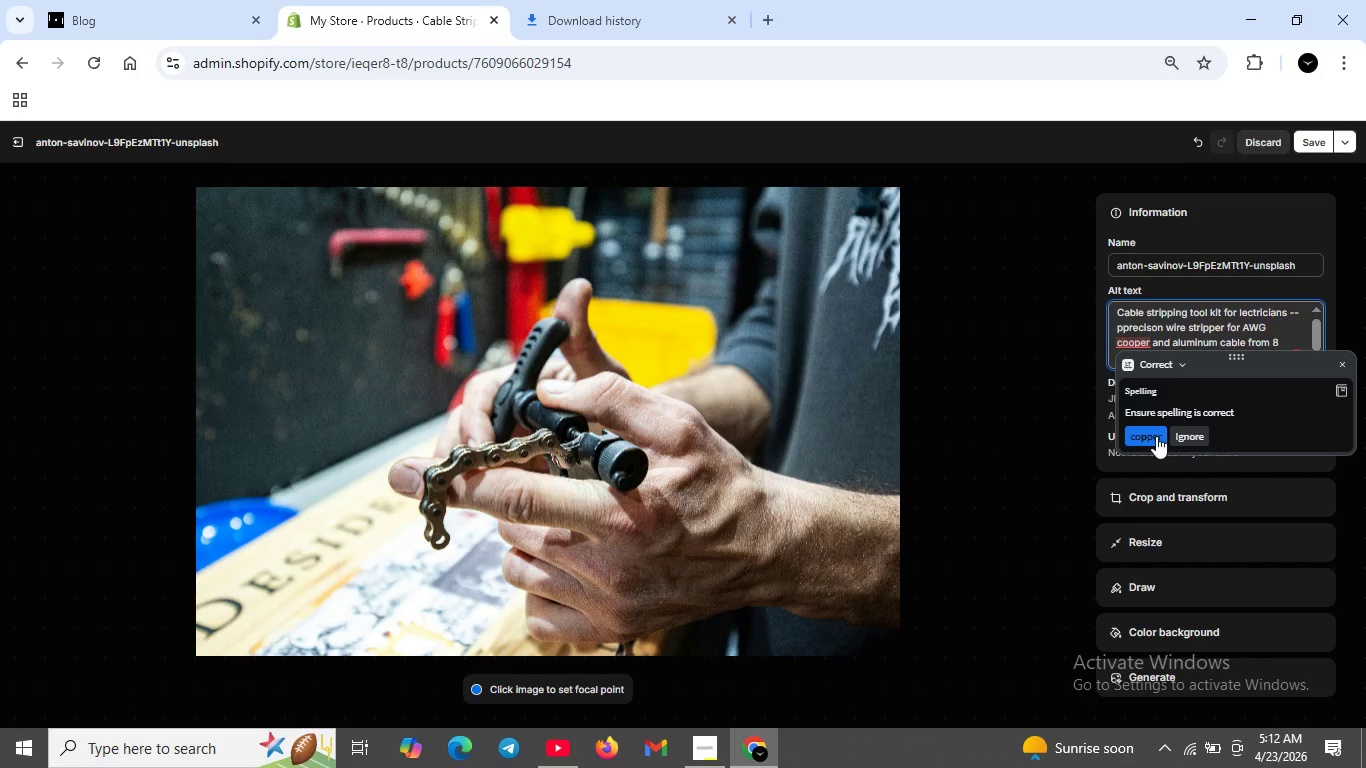 
left_click([1156, 436])
 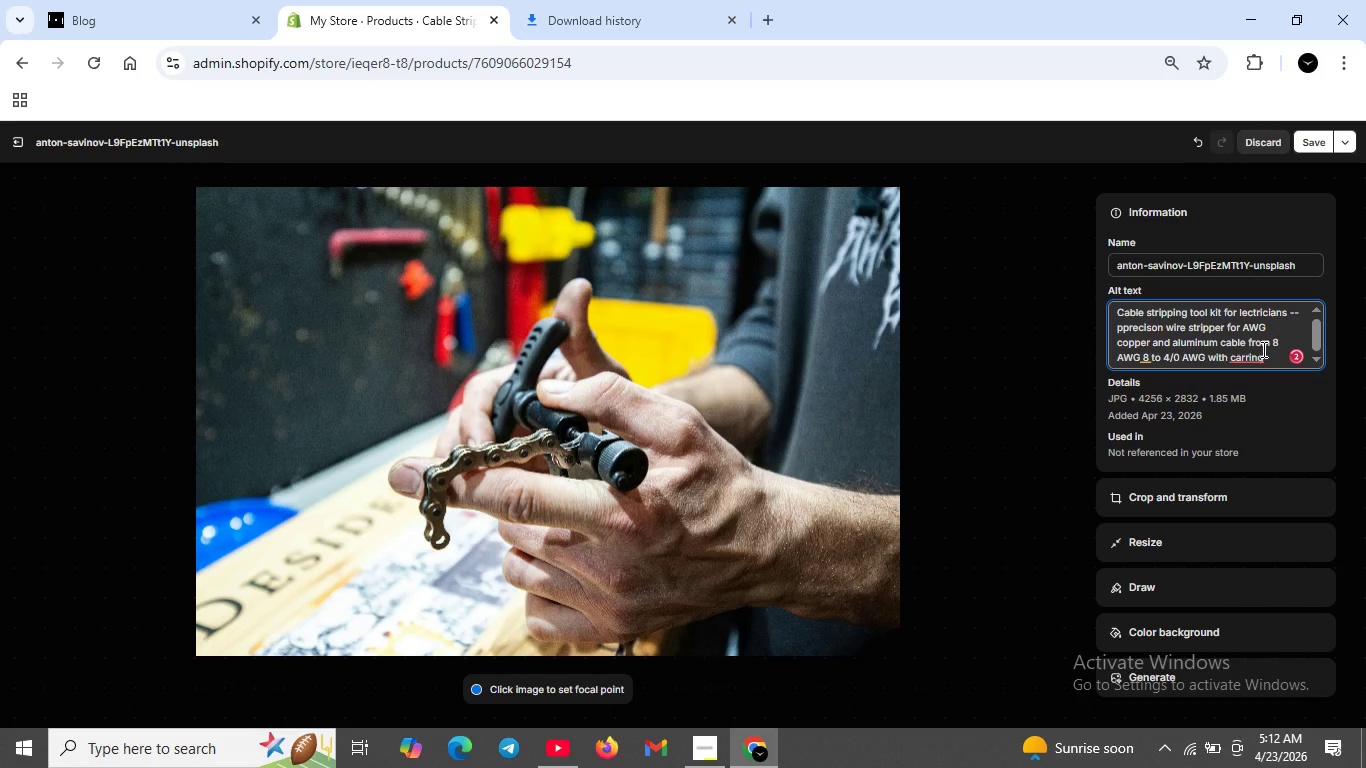 
left_click([1262, 349])
 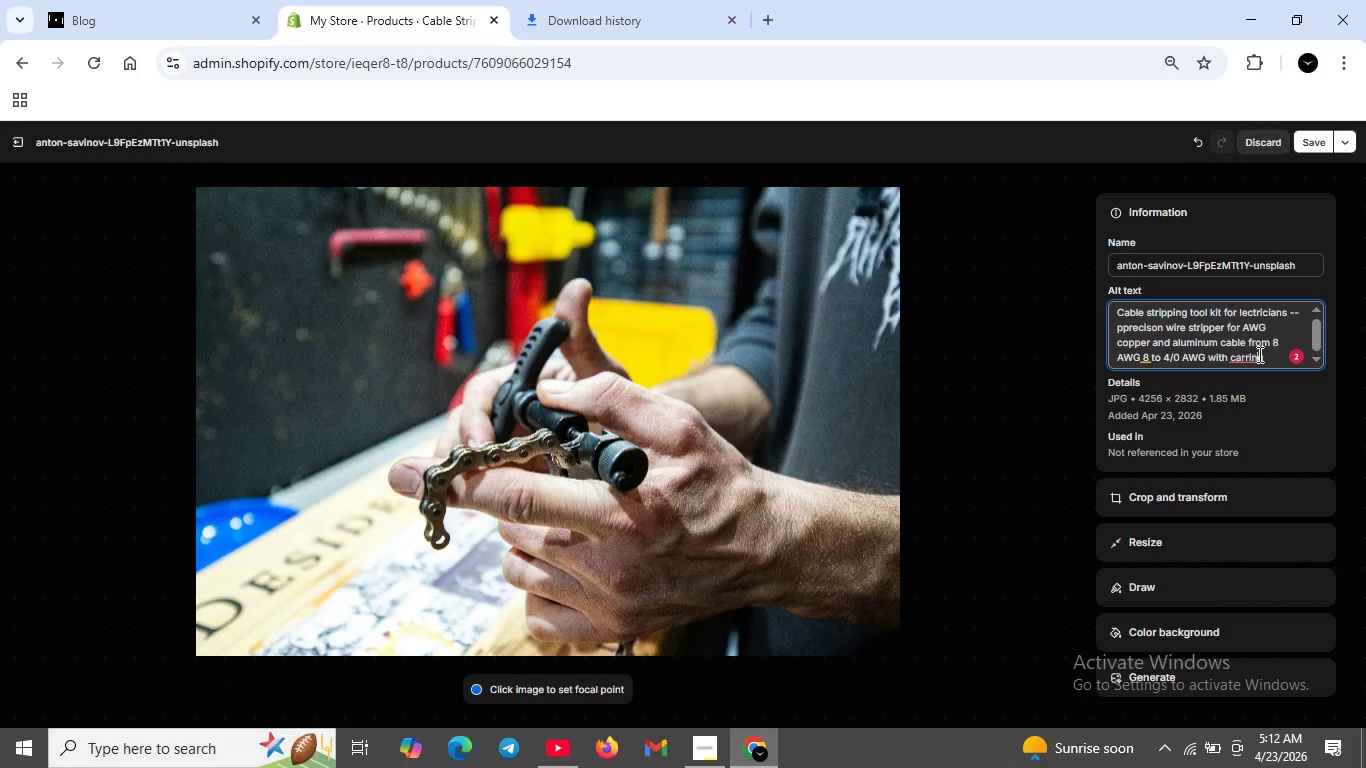 
left_click([1258, 354])
 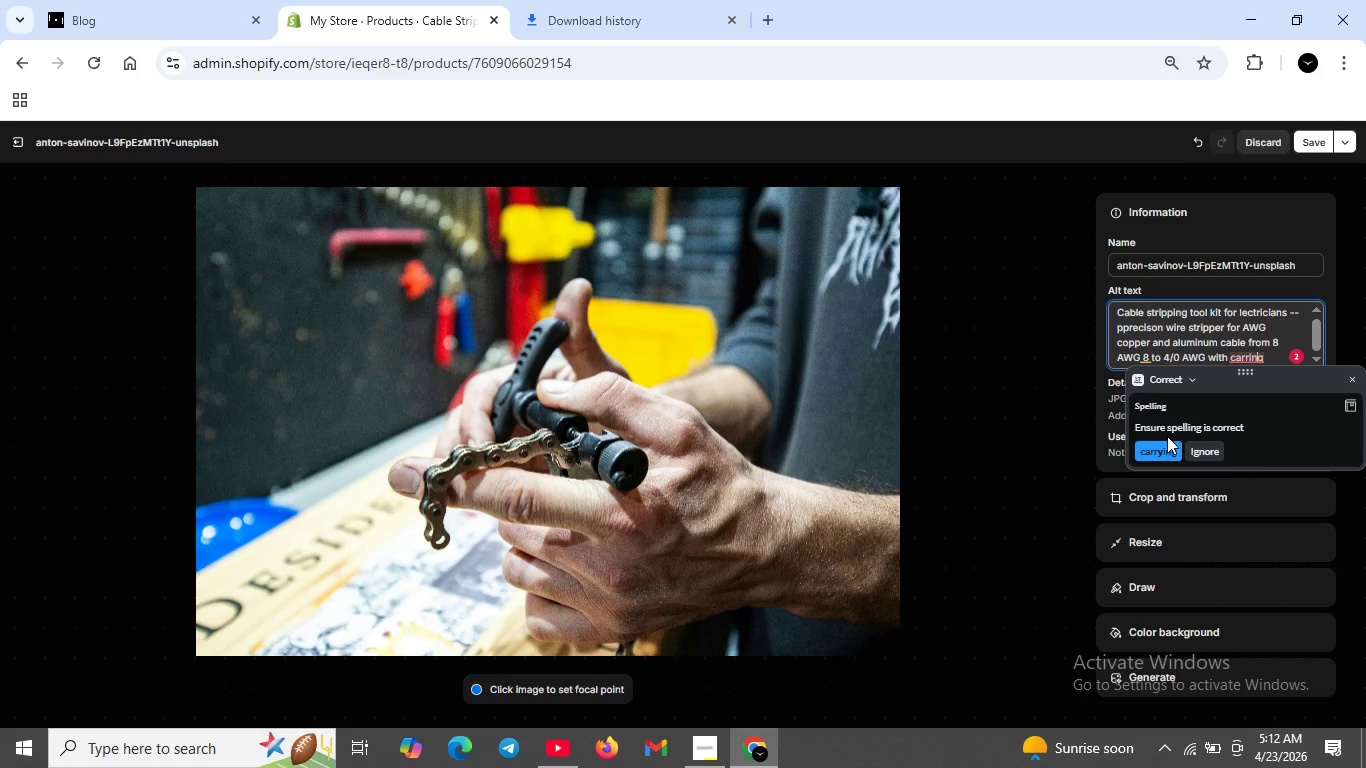 
left_click([1166, 436])
 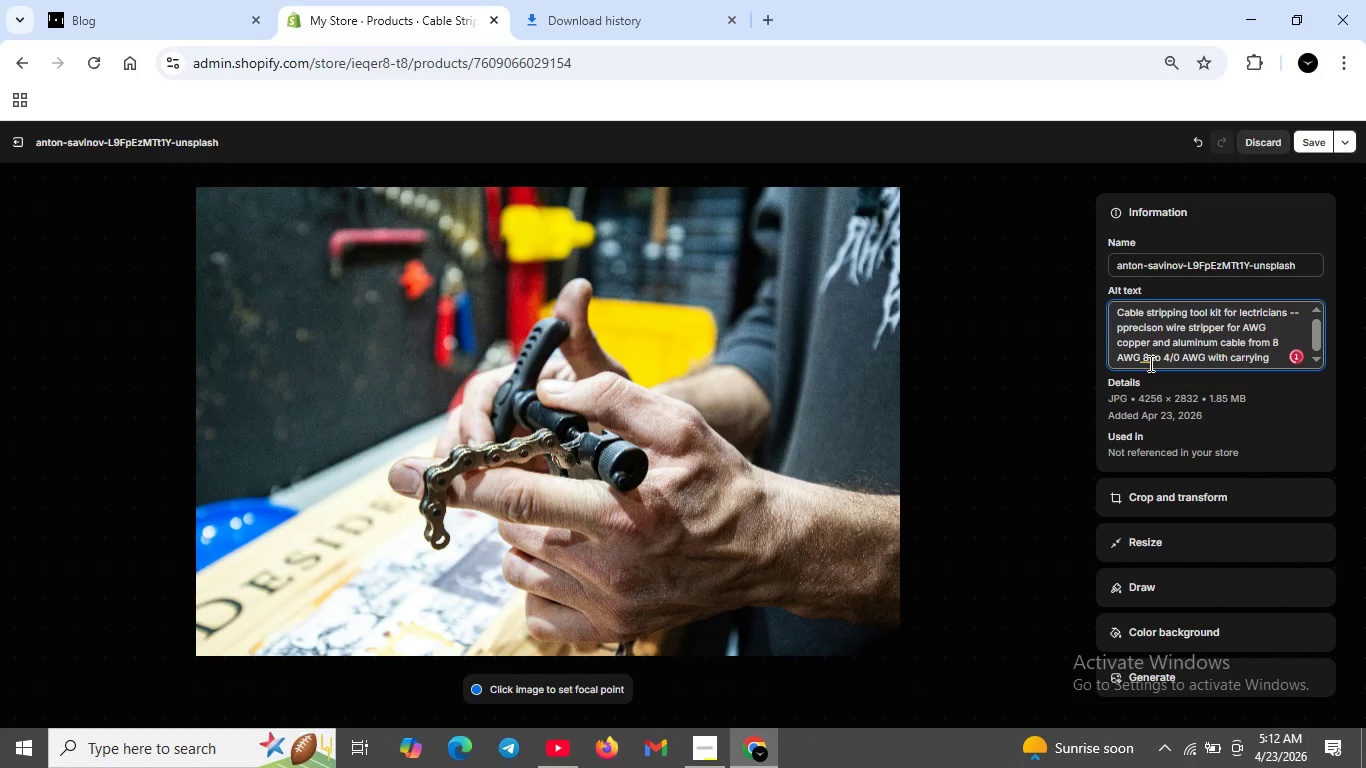 
left_click([1149, 356])
 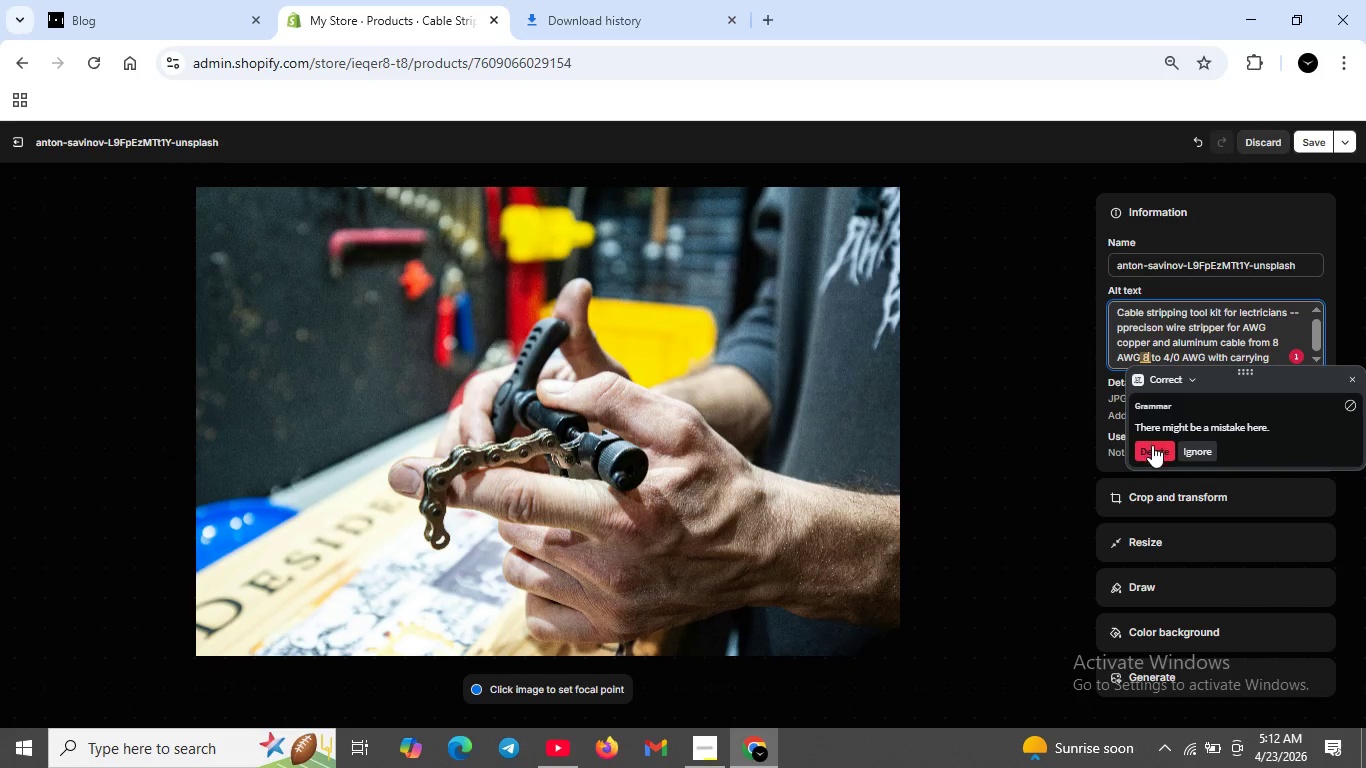 
left_click([1152, 445])
 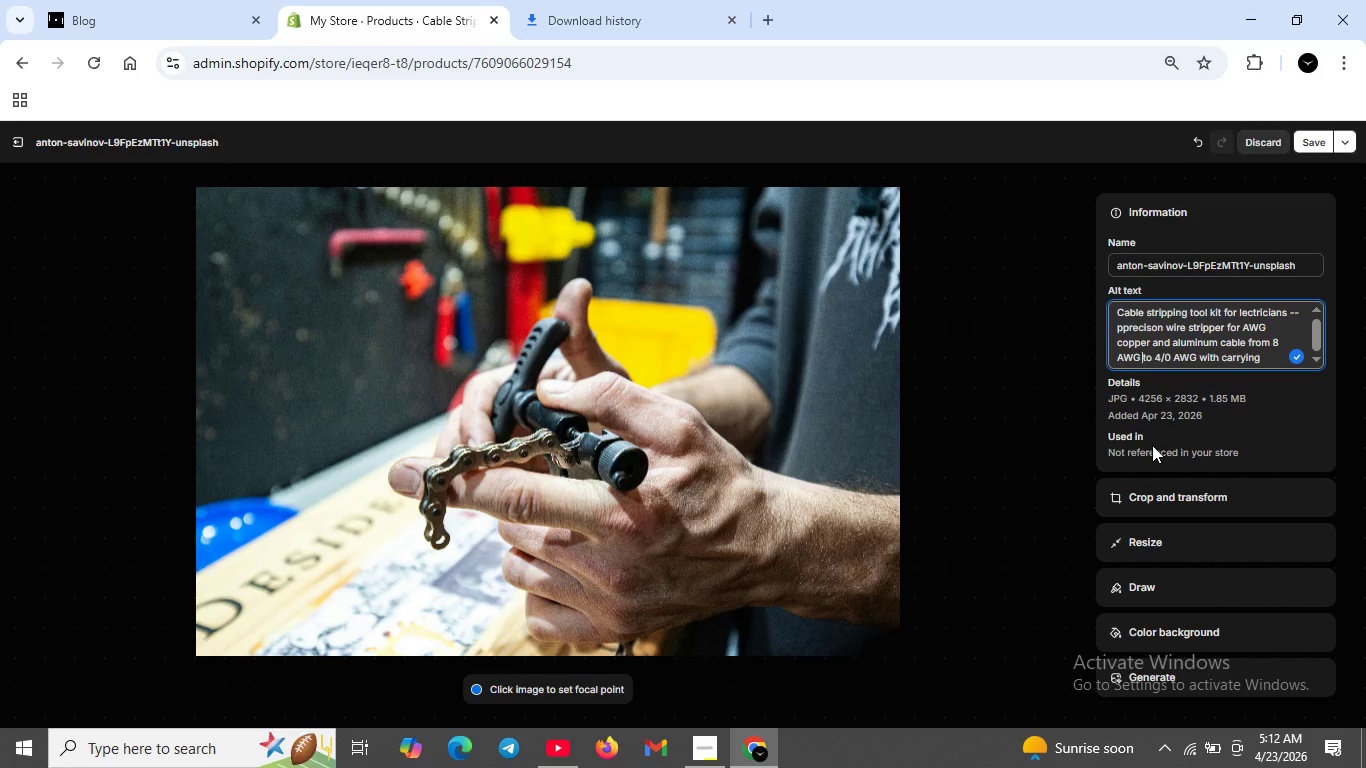 
key(Space)
 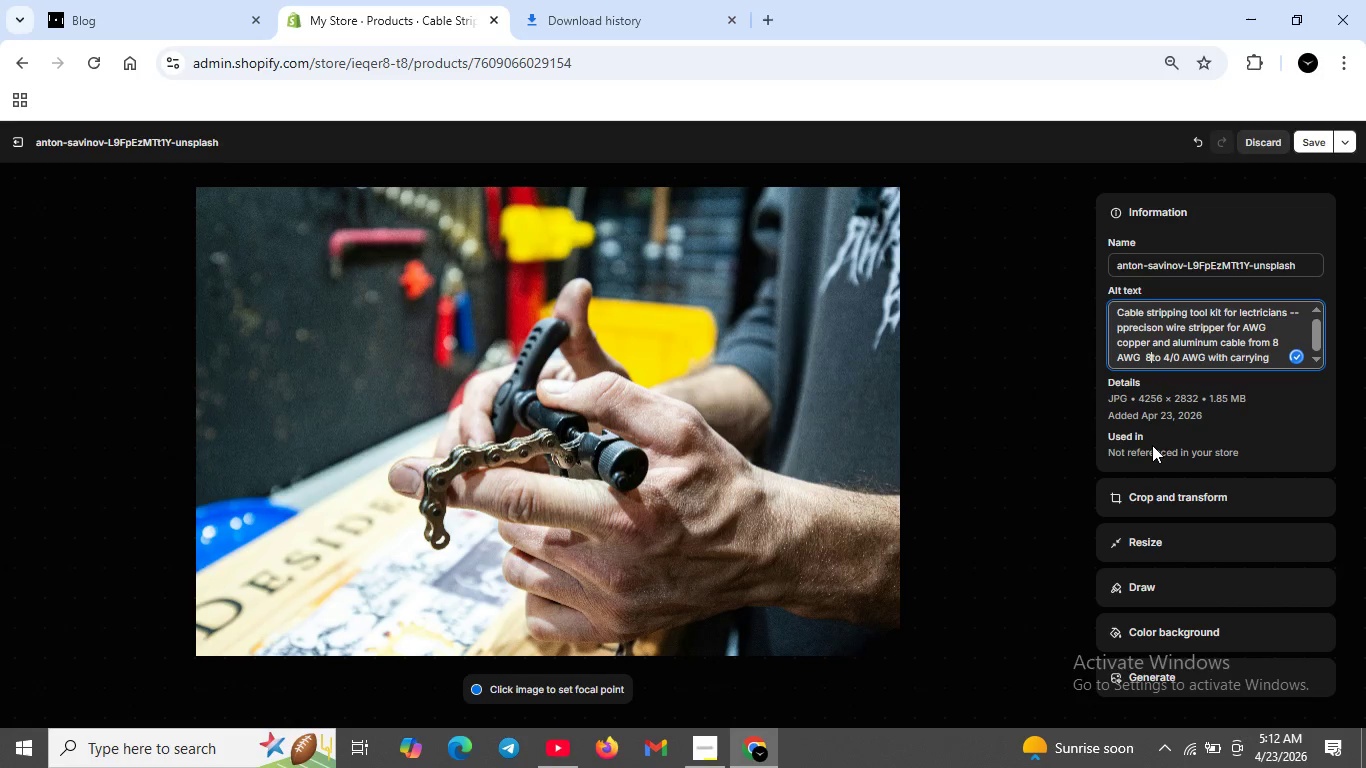 
key(8)
 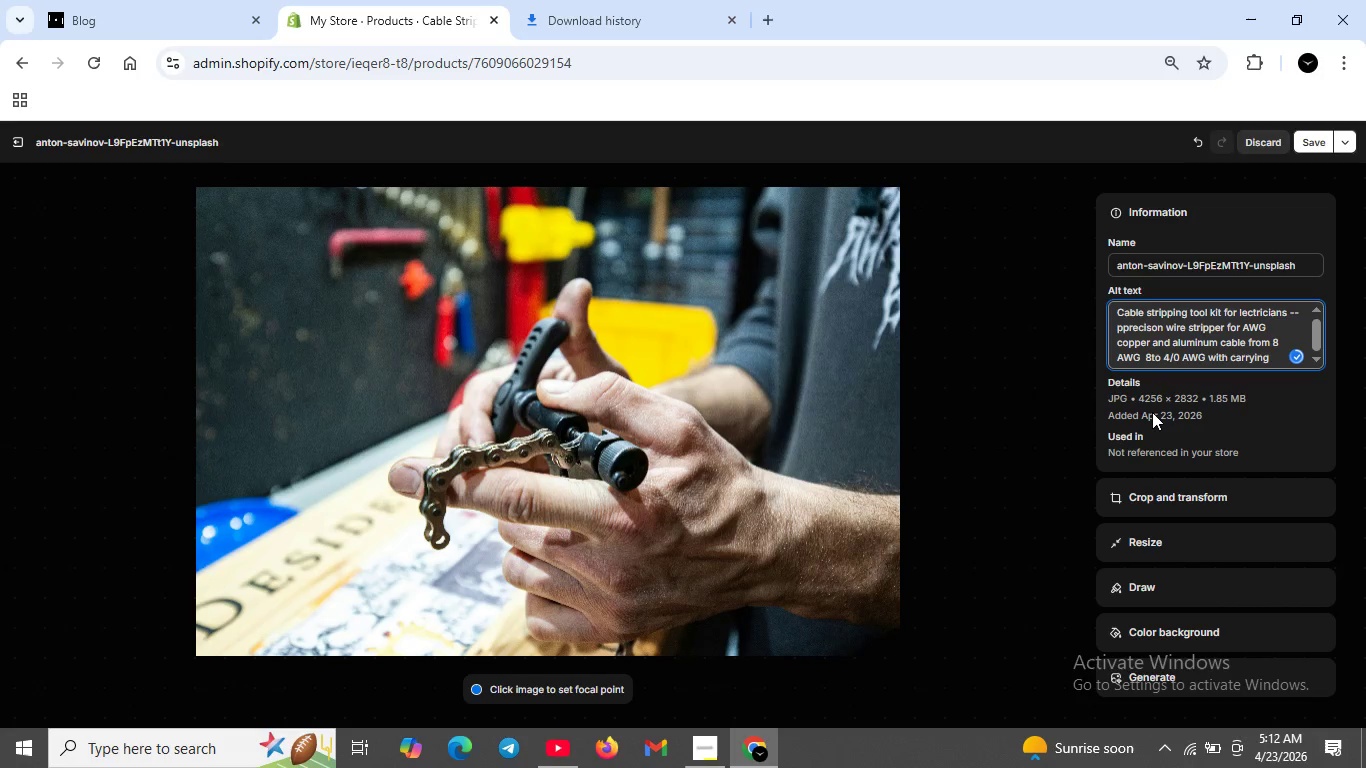 
key(Space)
 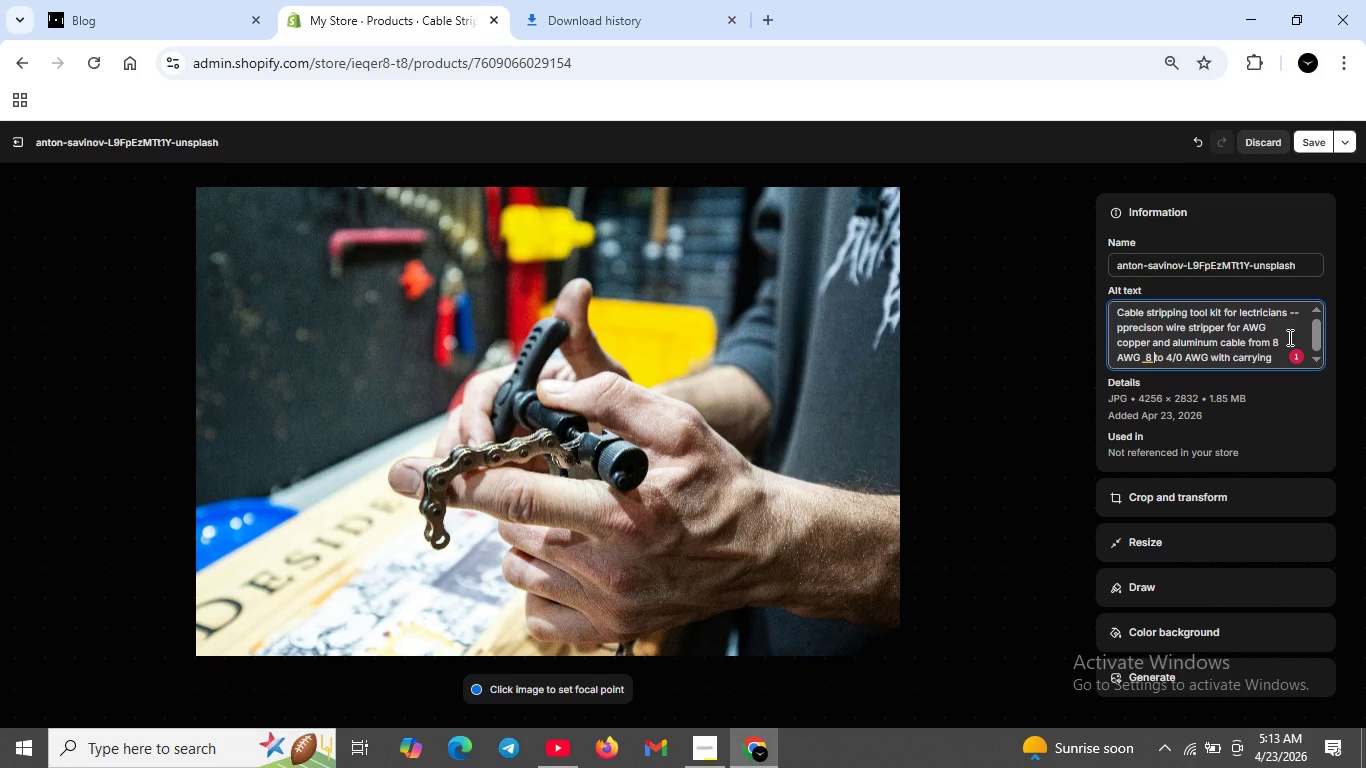 
wait(10.38)
 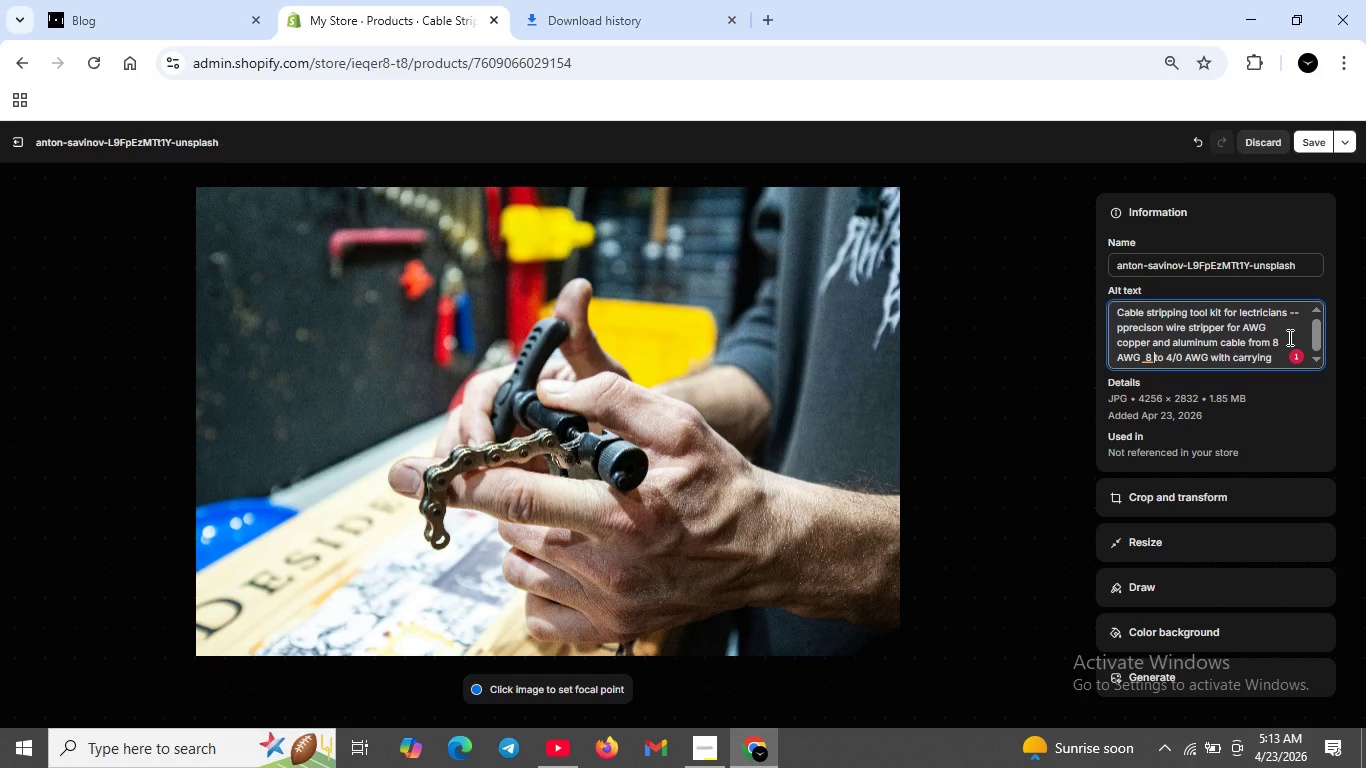 
left_click([1157, 356])
 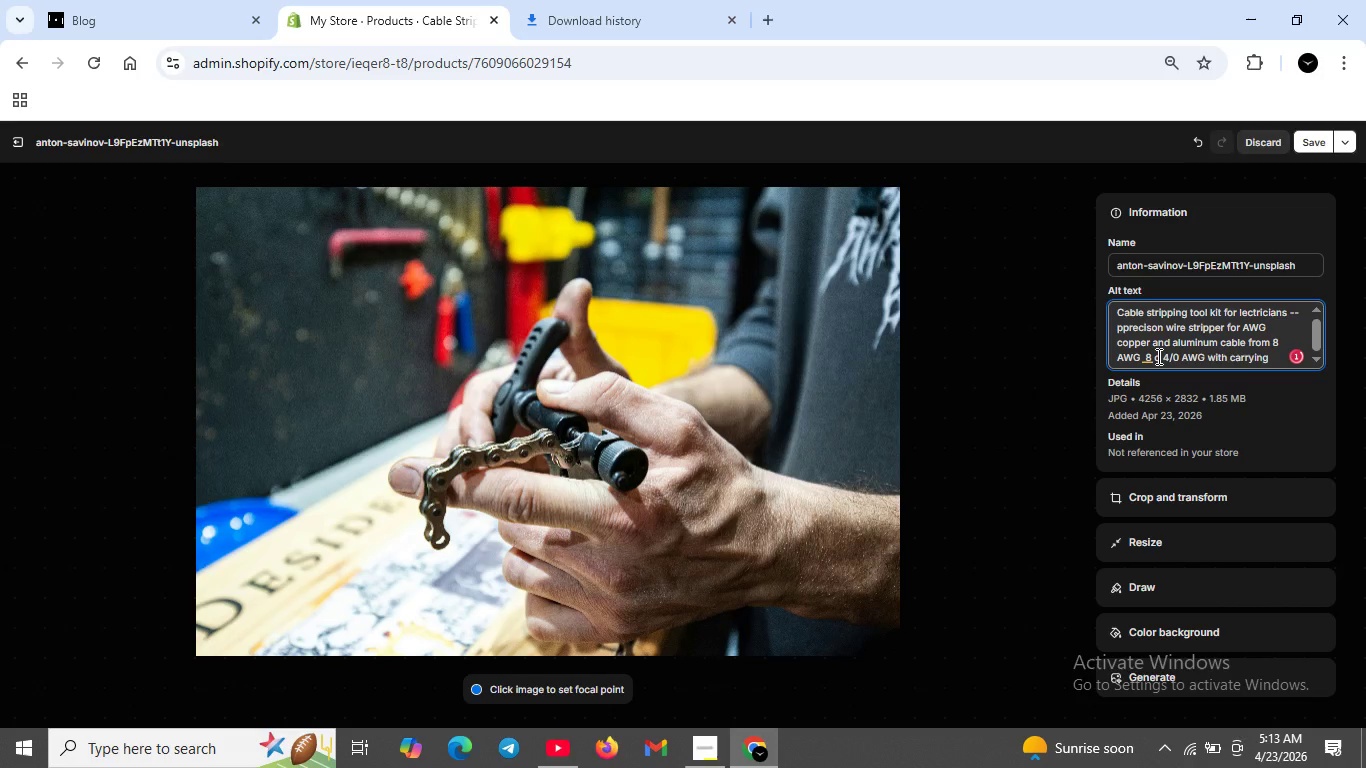 
key(Backspace)
 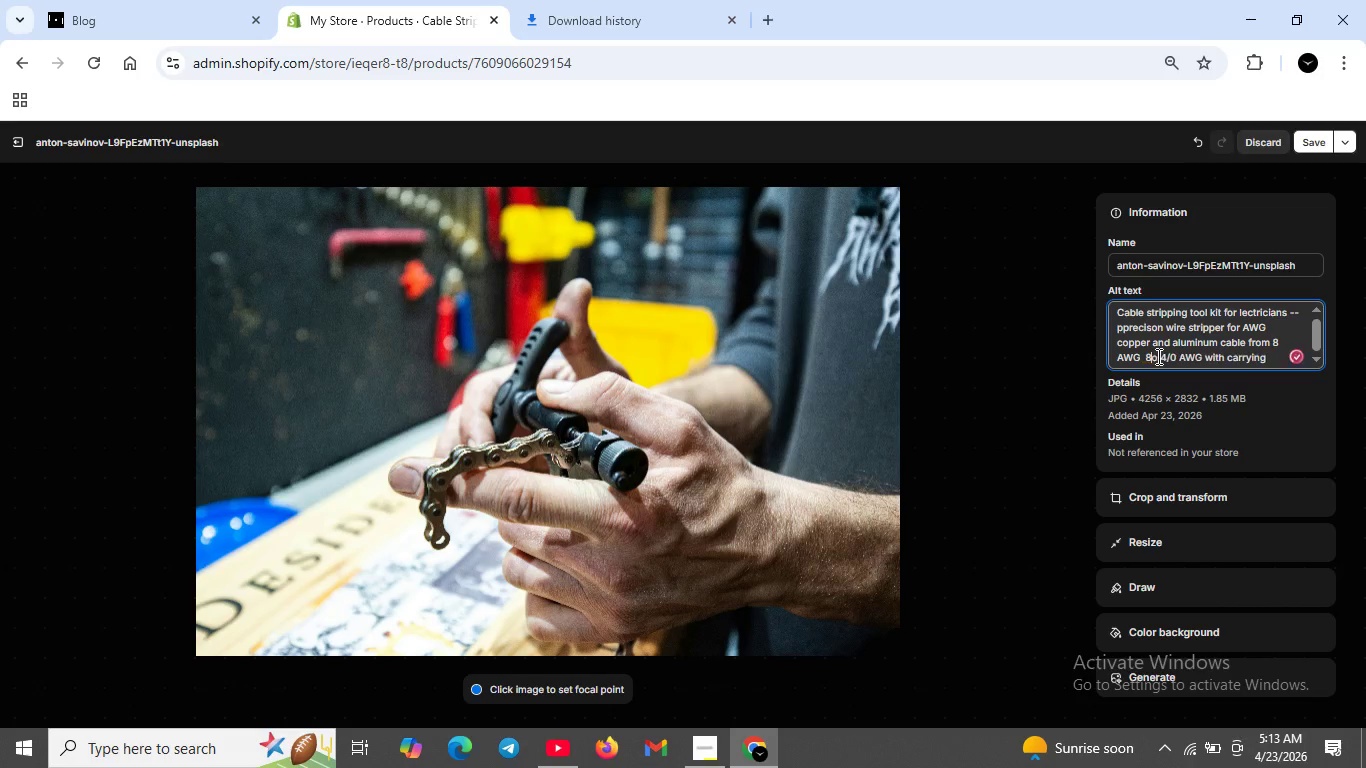 
key(Backspace)
 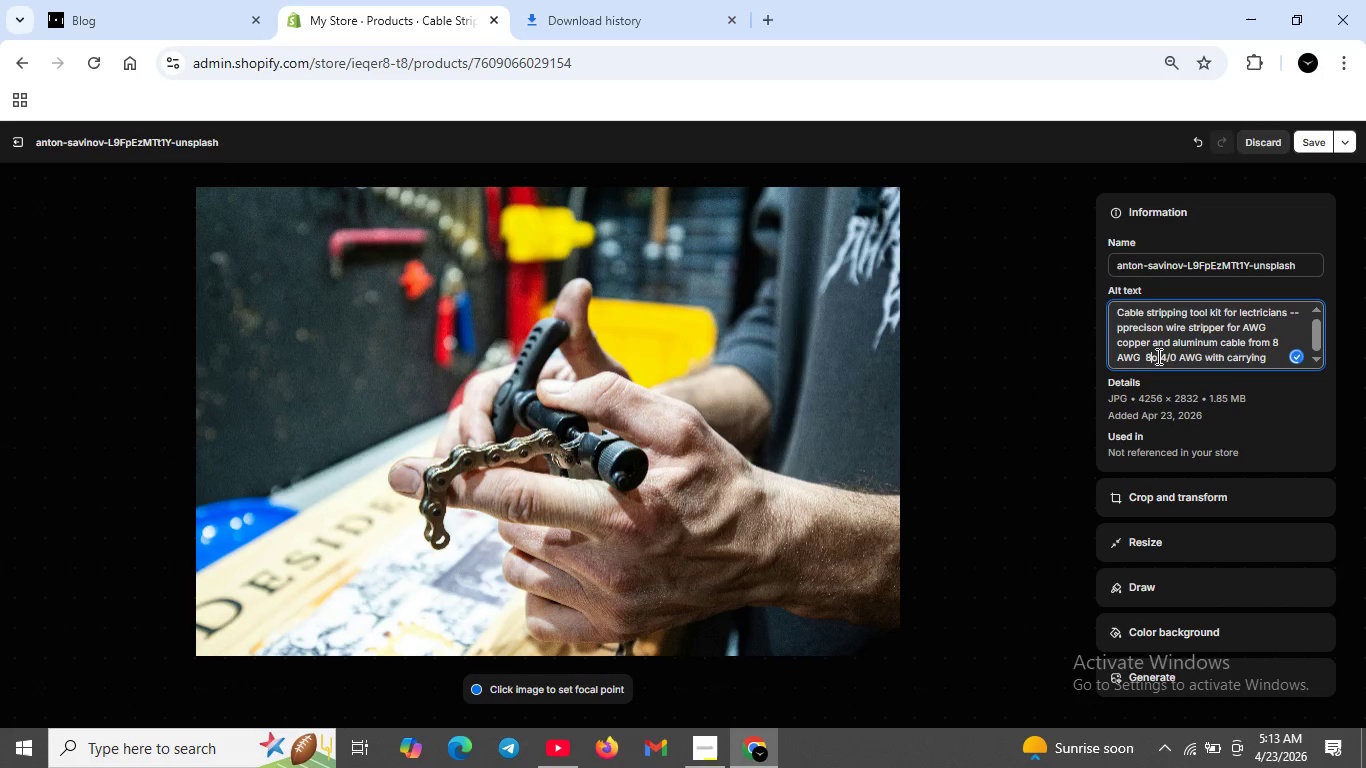 
key(Backspace)
 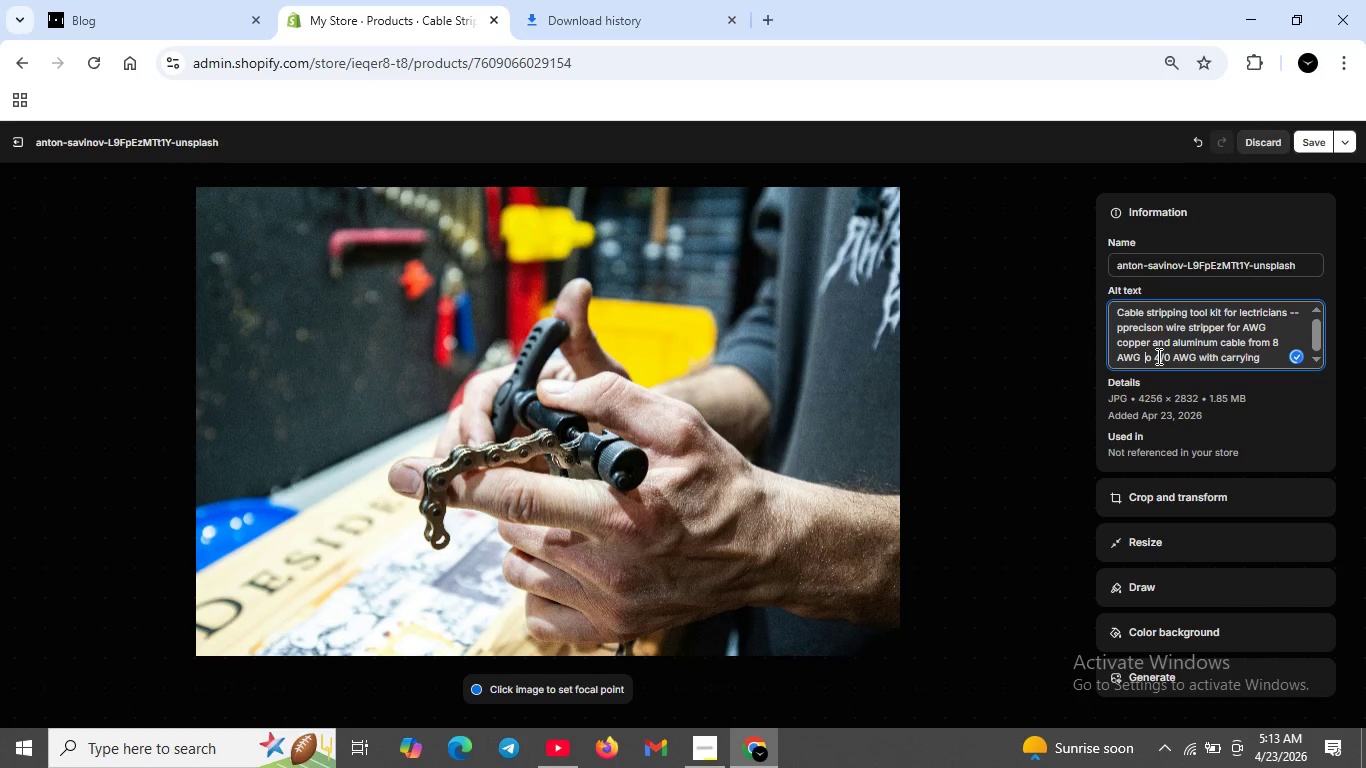 
key(T)
 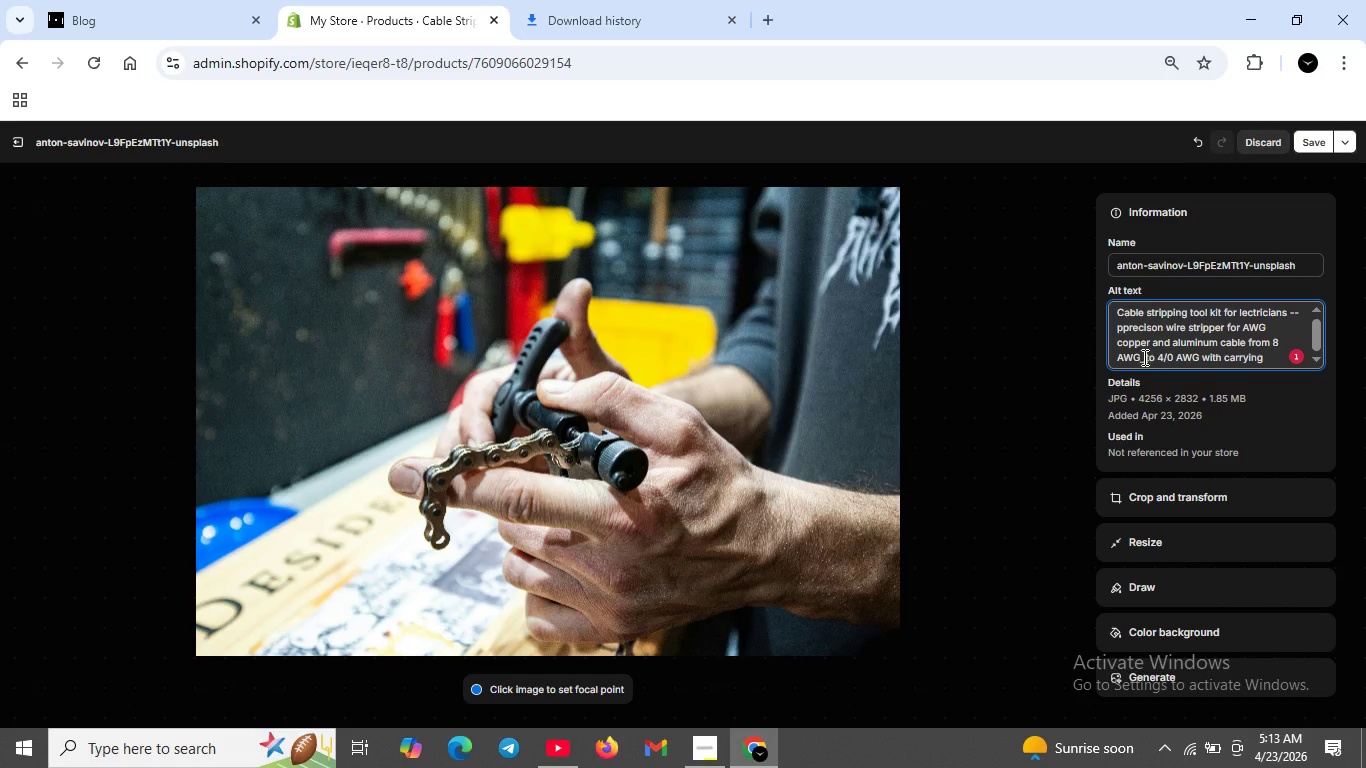 
wait(6.47)
 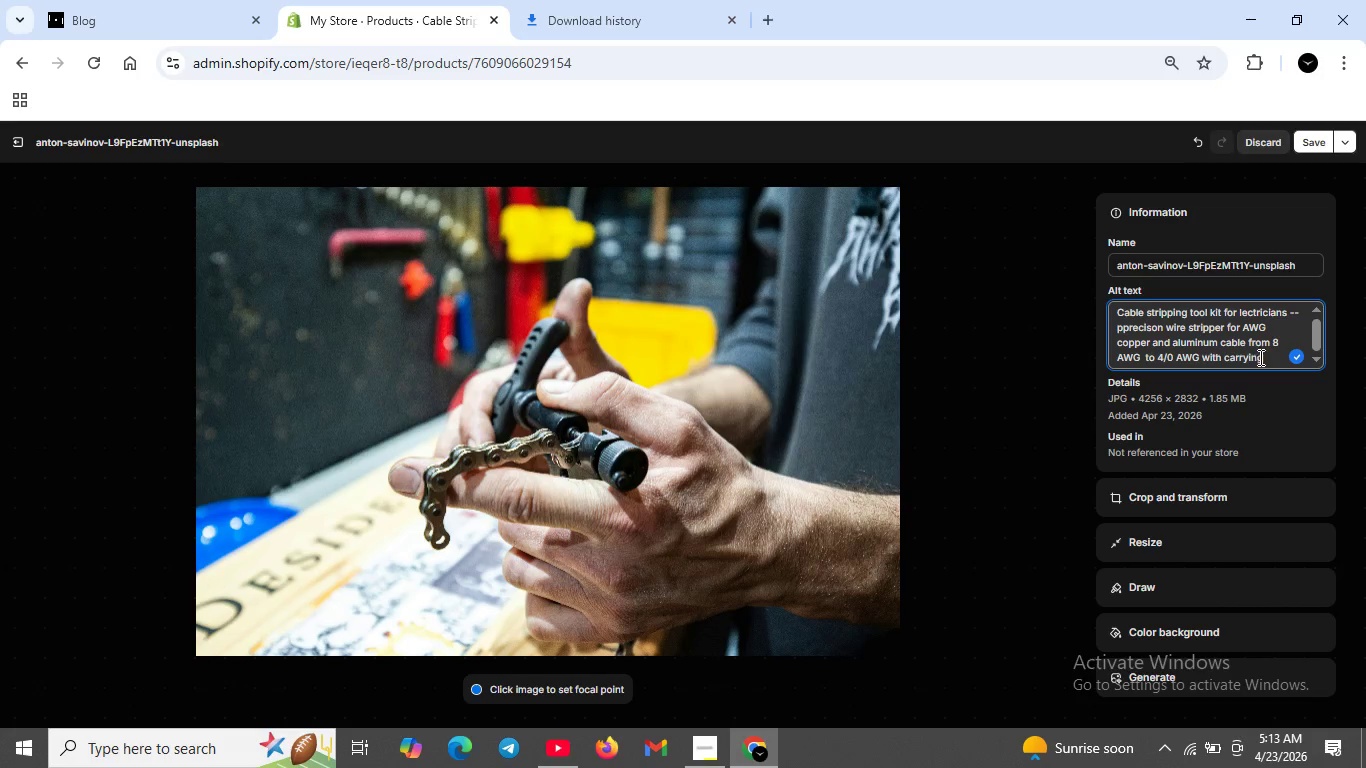 
left_click([1161, 442])
 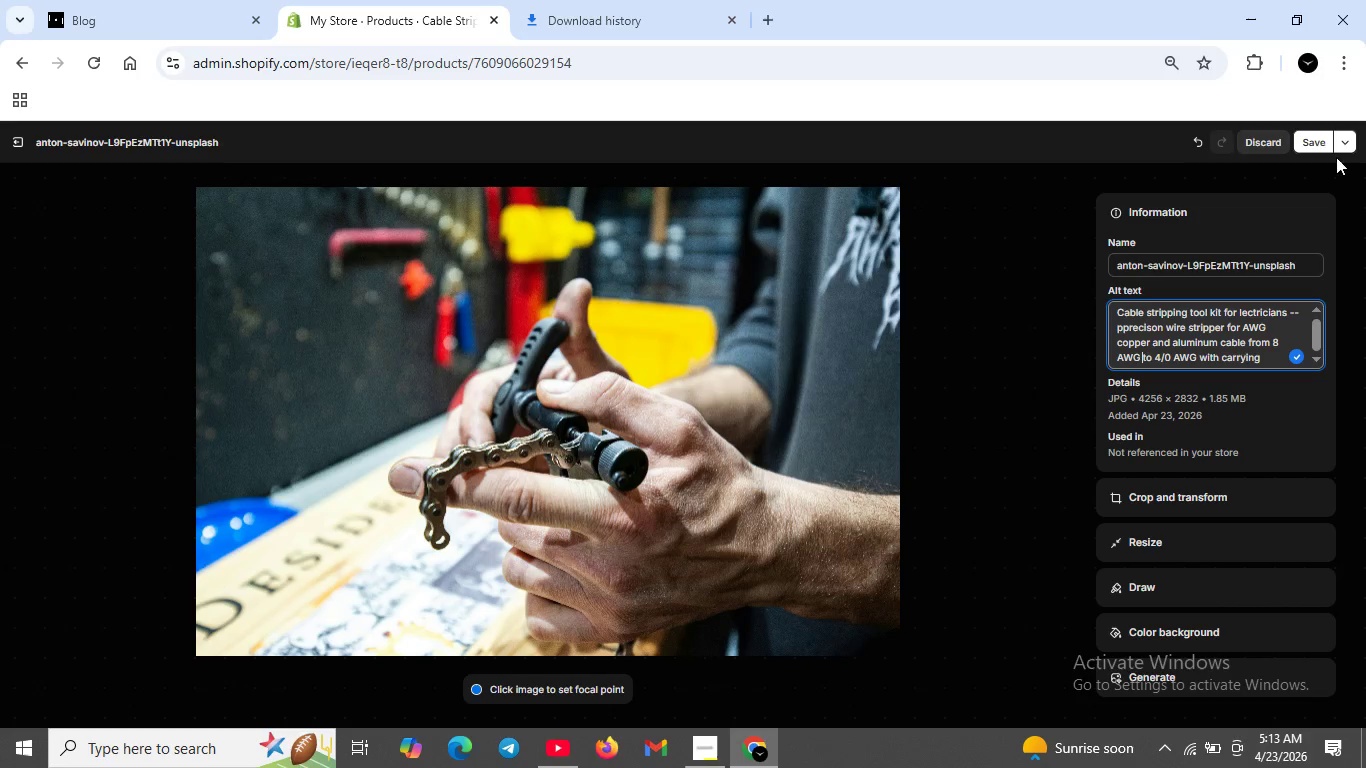 
mouse_move([1304, 146])
 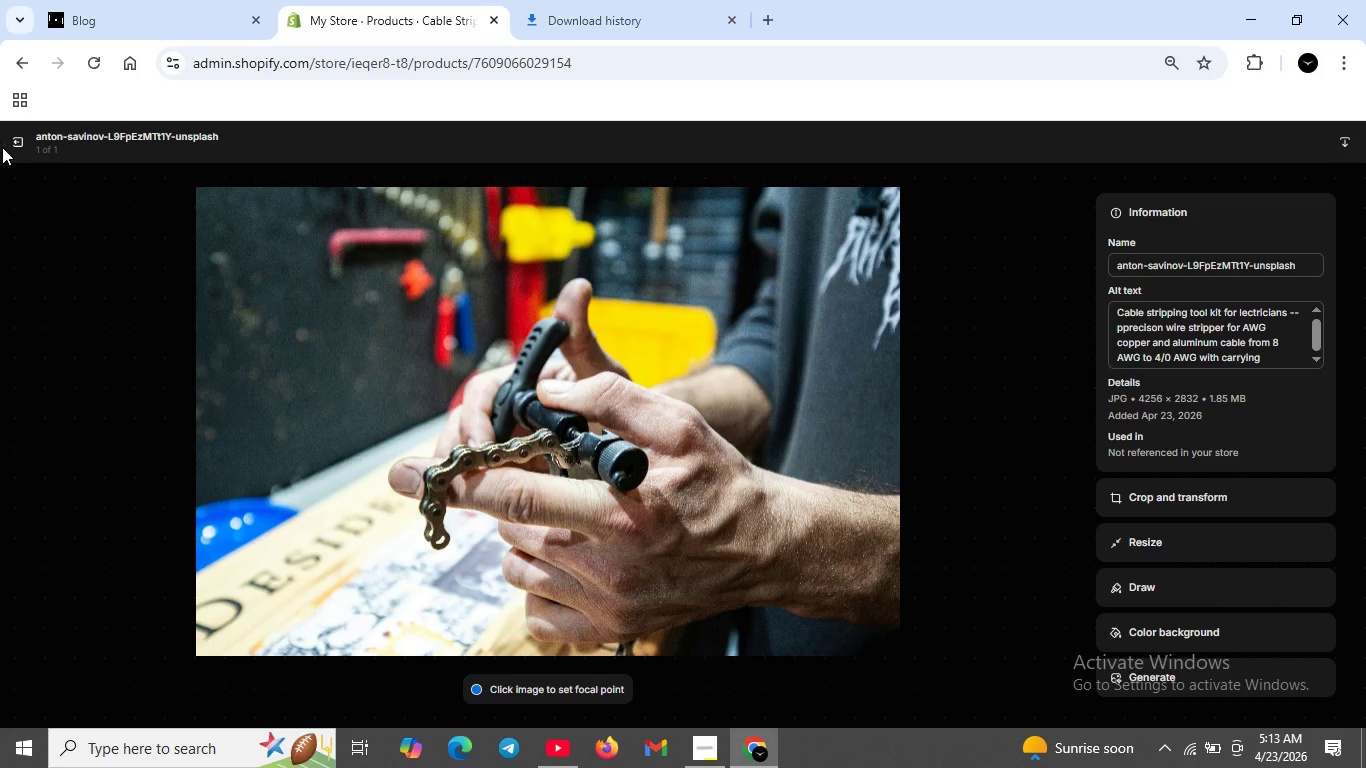 
left_click([17, 141])
 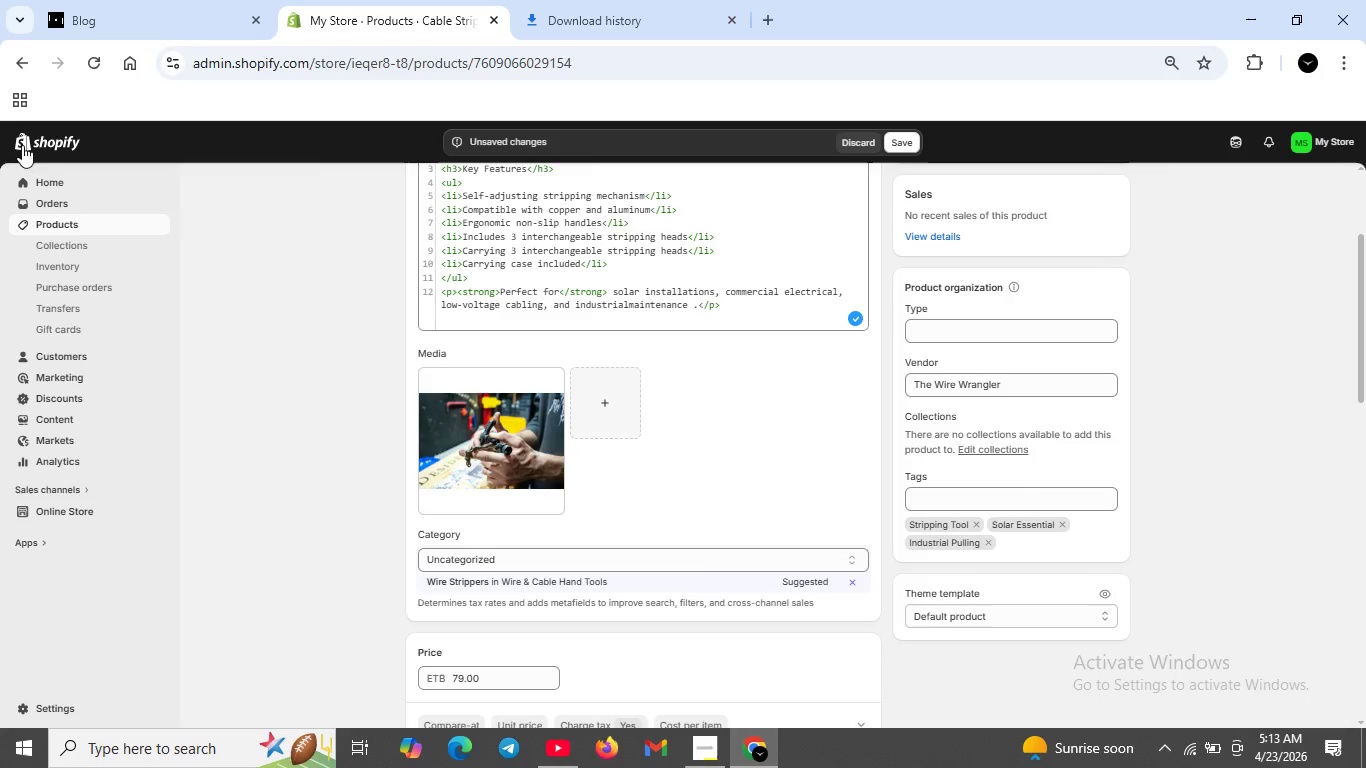 
scroll: coordinate [848, 575], scroll_direction: down, amount: 10.0
 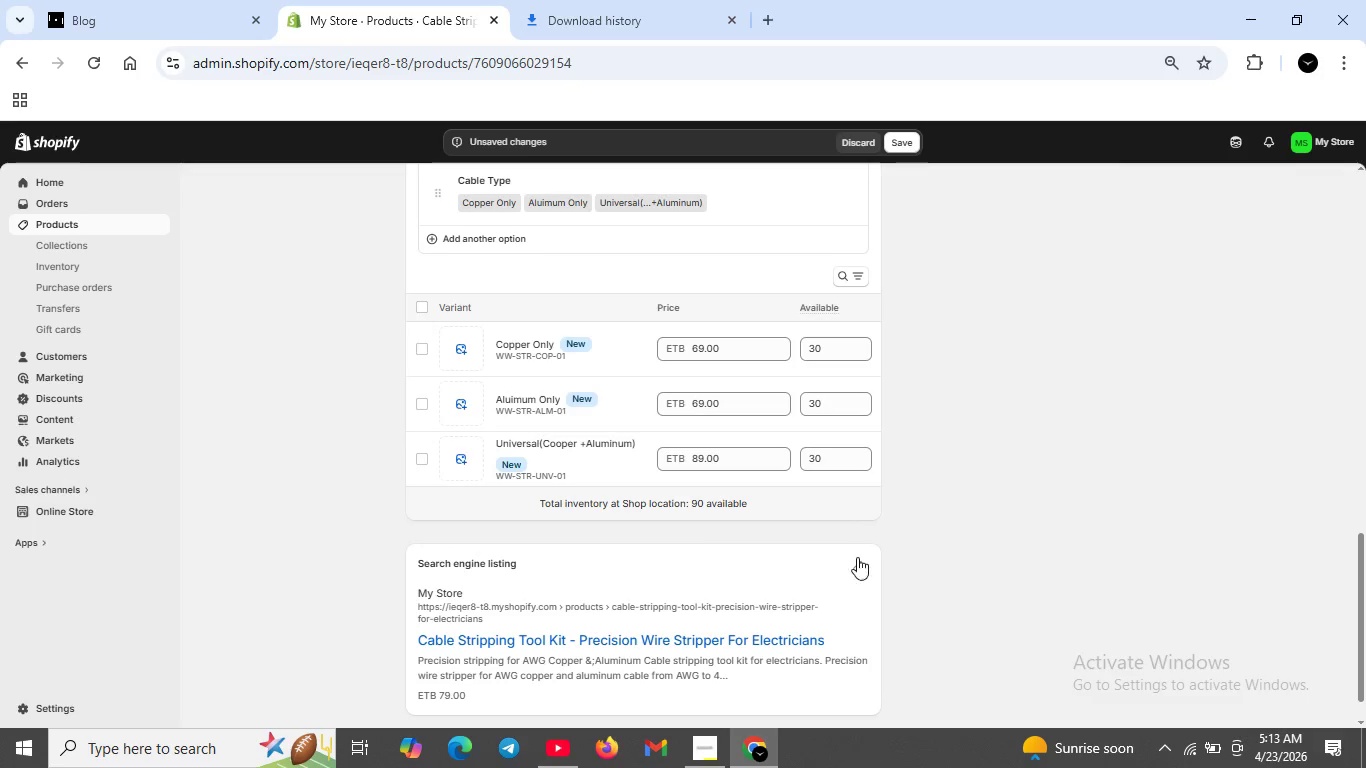 
left_click([858, 562])
 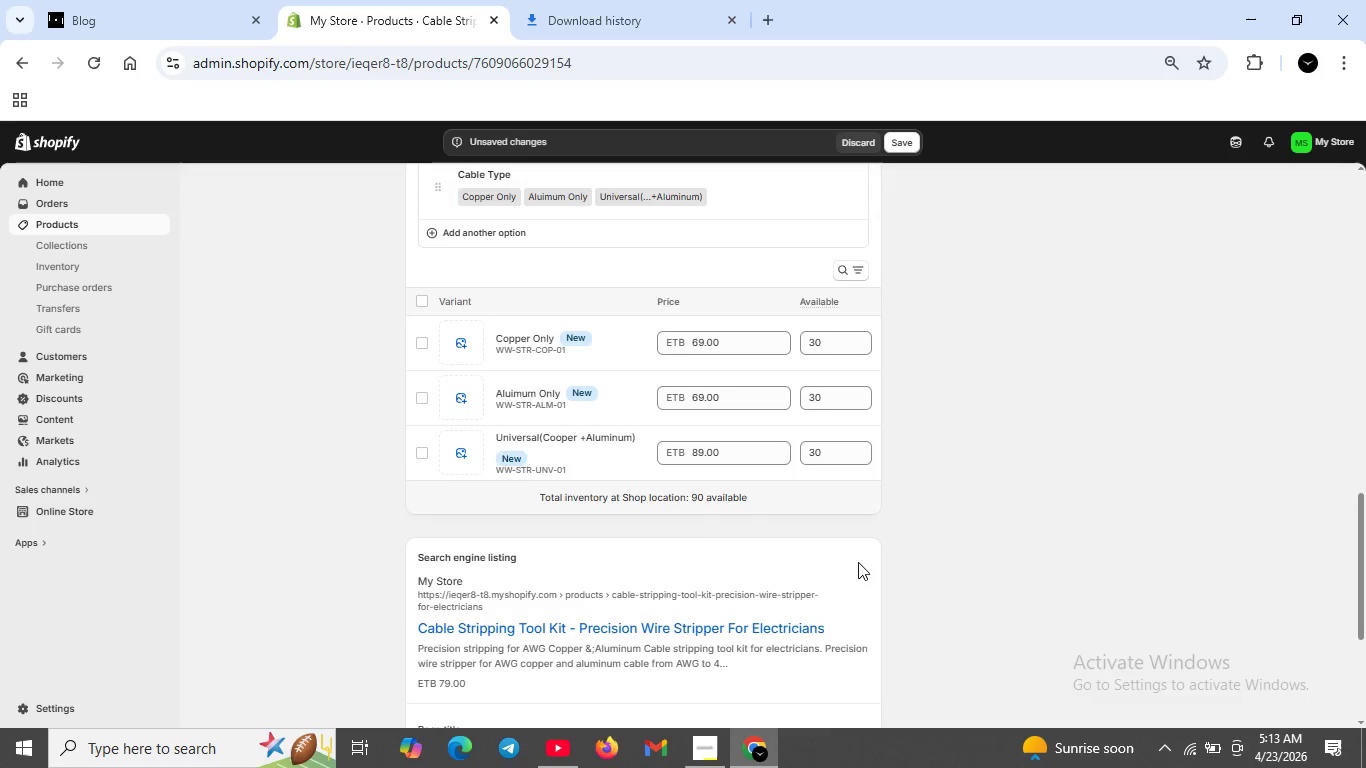 
scroll: coordinate [858, 562], scroll_direction: down, amount: 2.0
 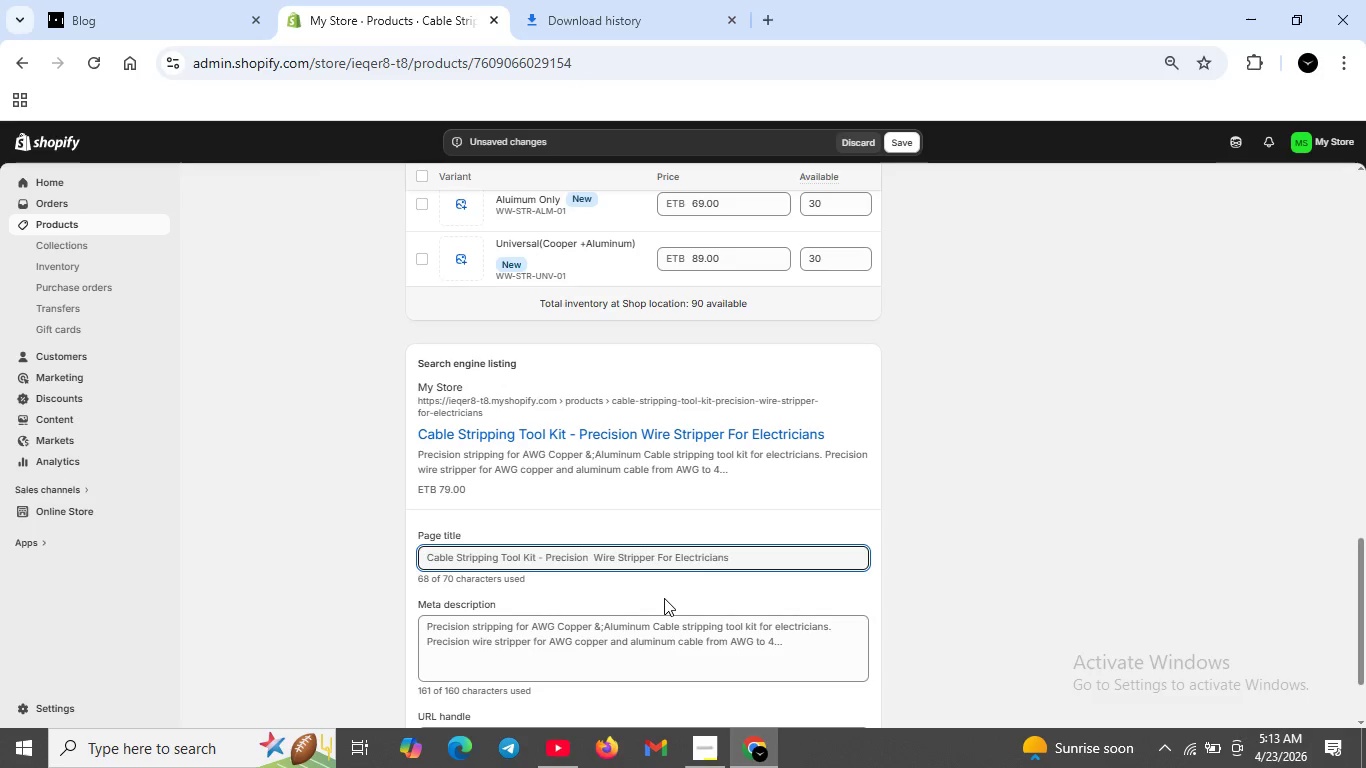 
wait(18.86)
 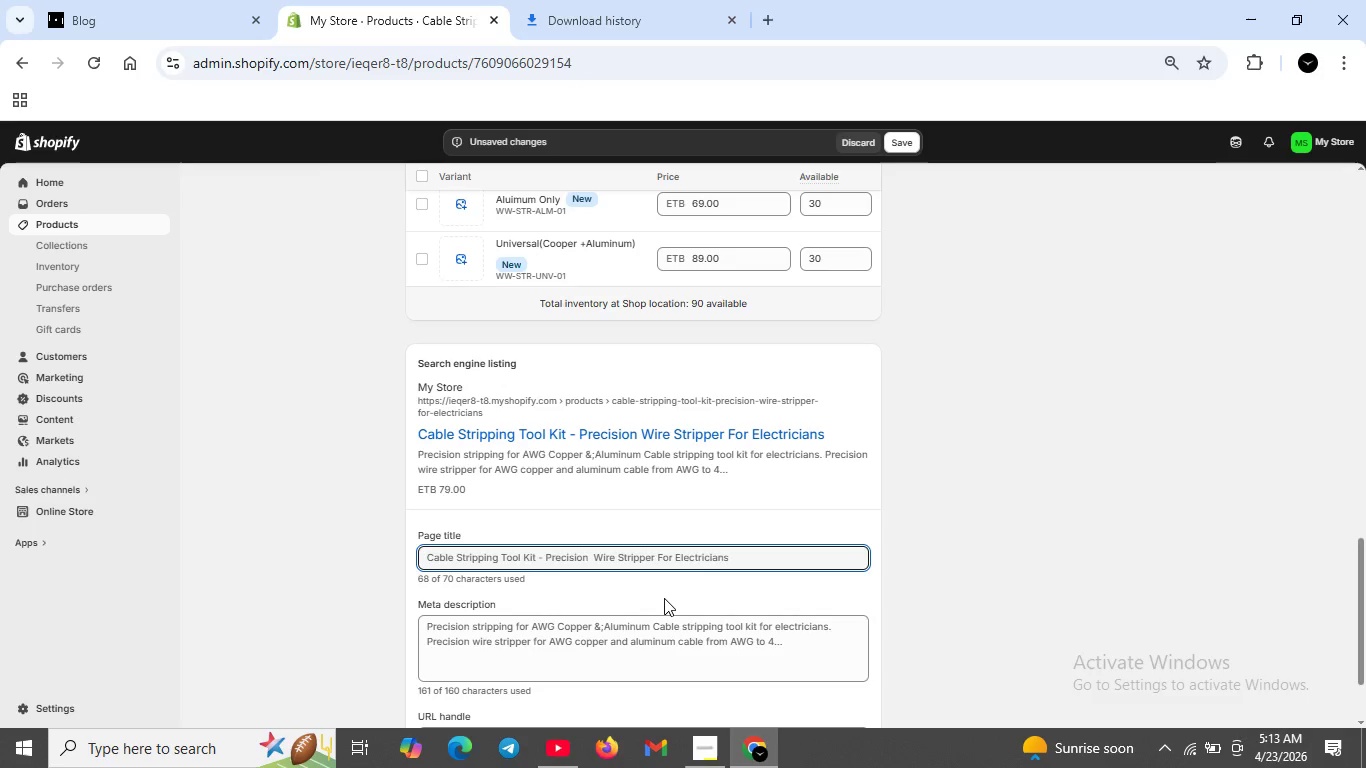 
left_click([547, 562])
 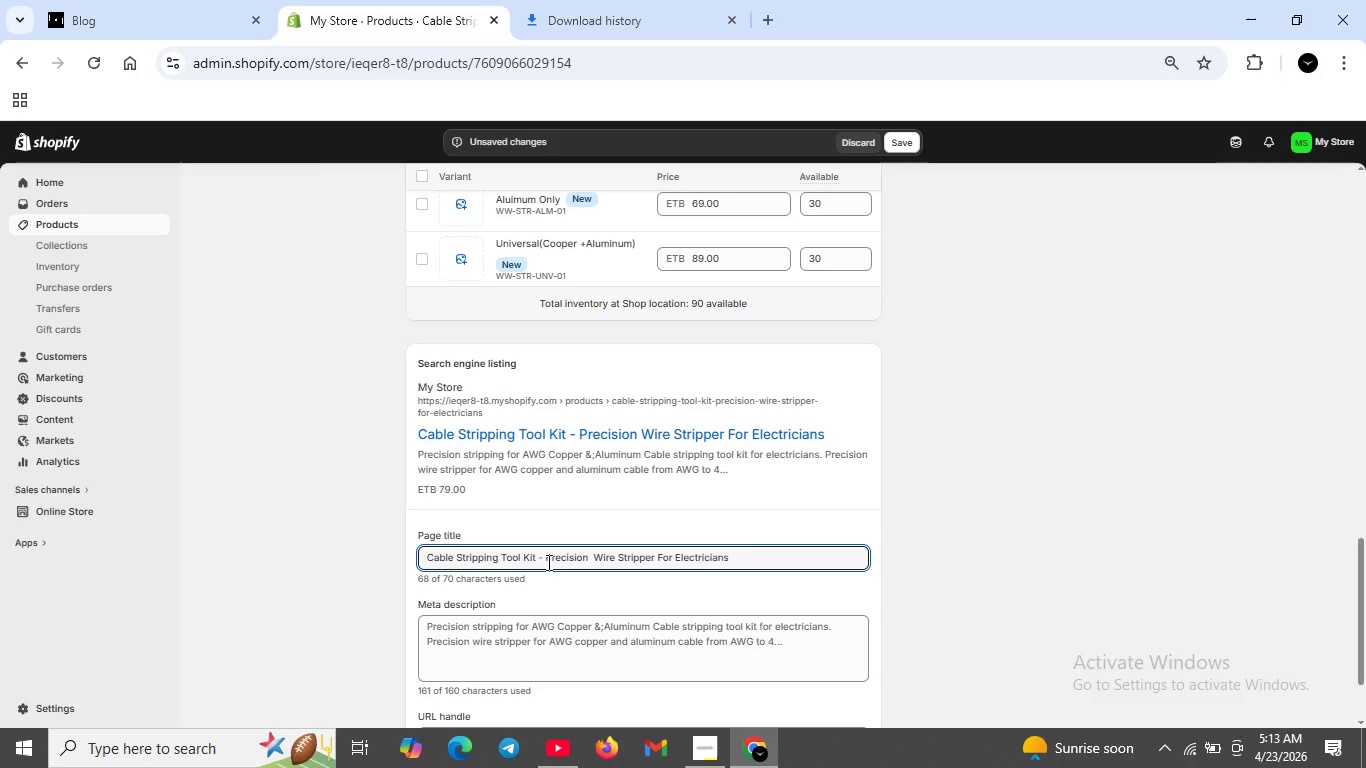 
key(Backspace)
 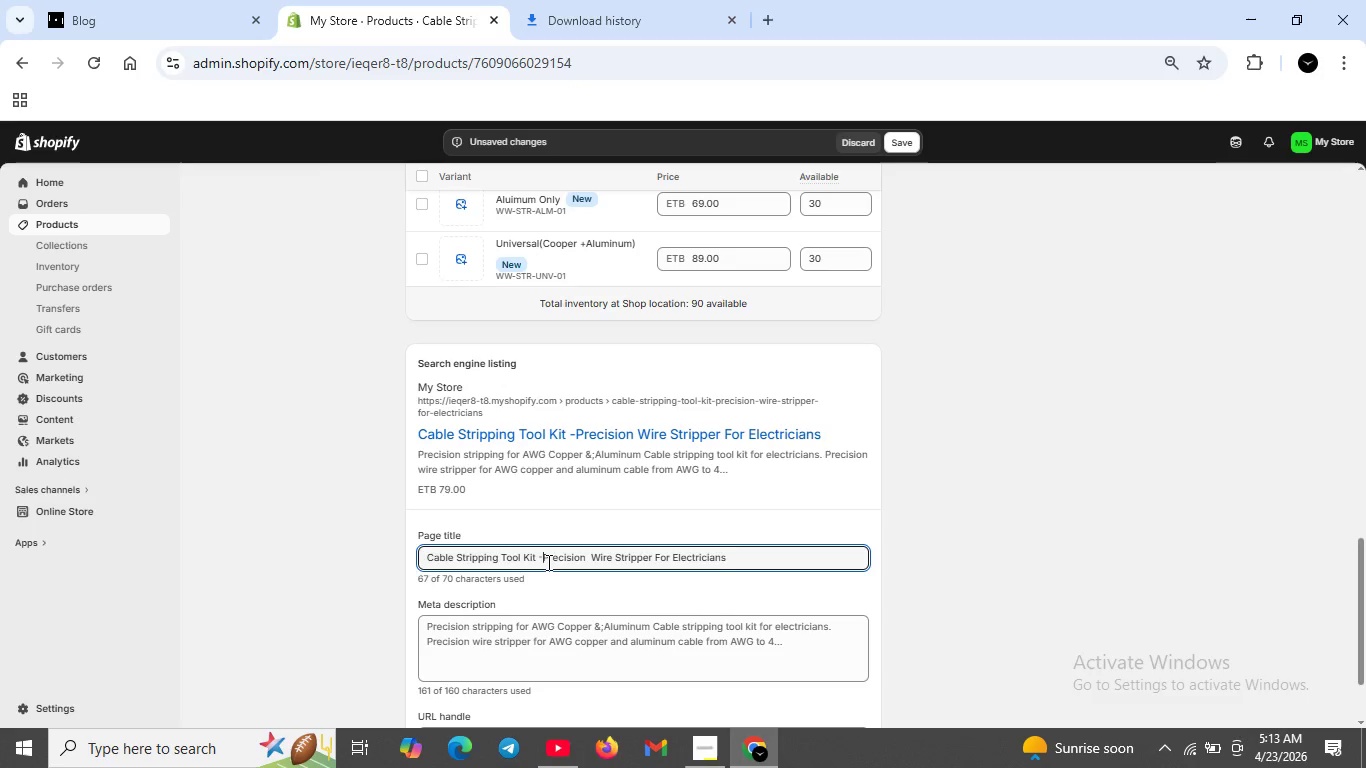 
key(Backspace)
 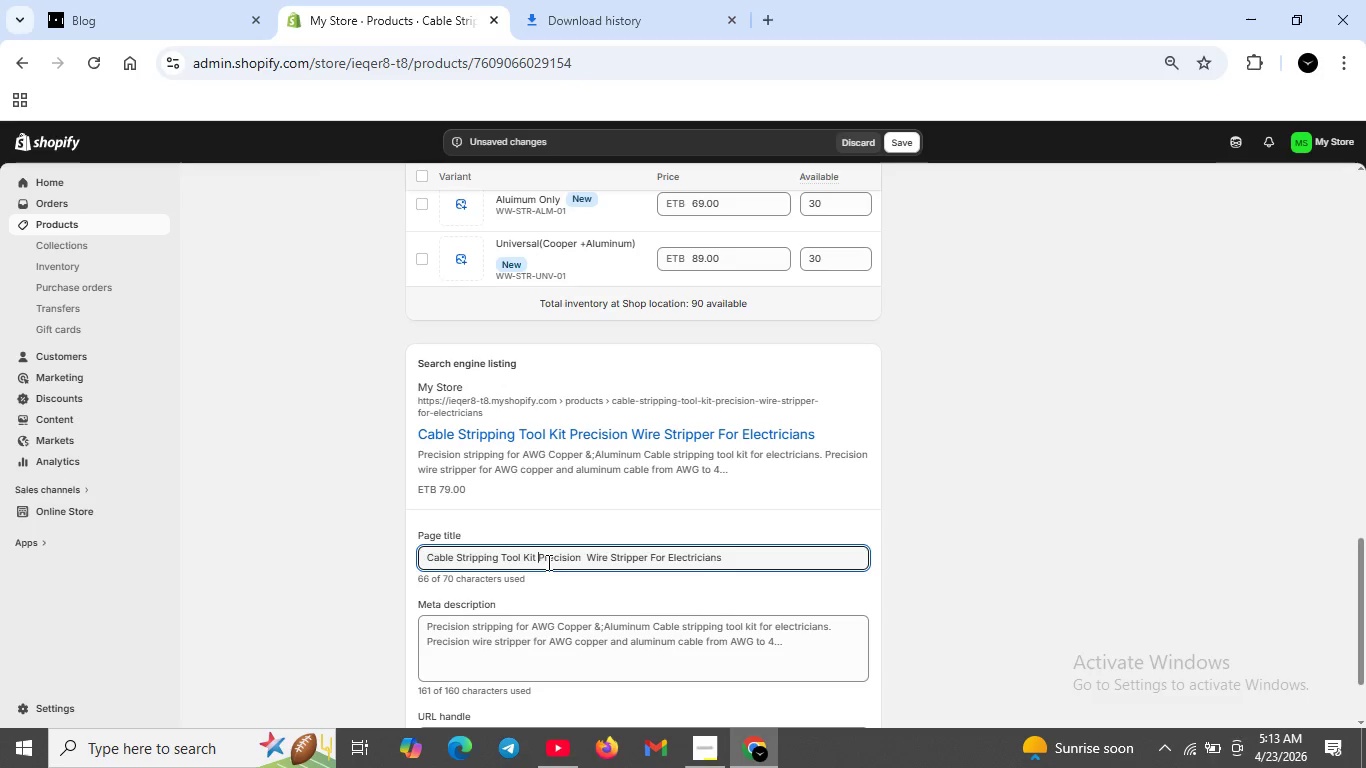 
key(Space)
 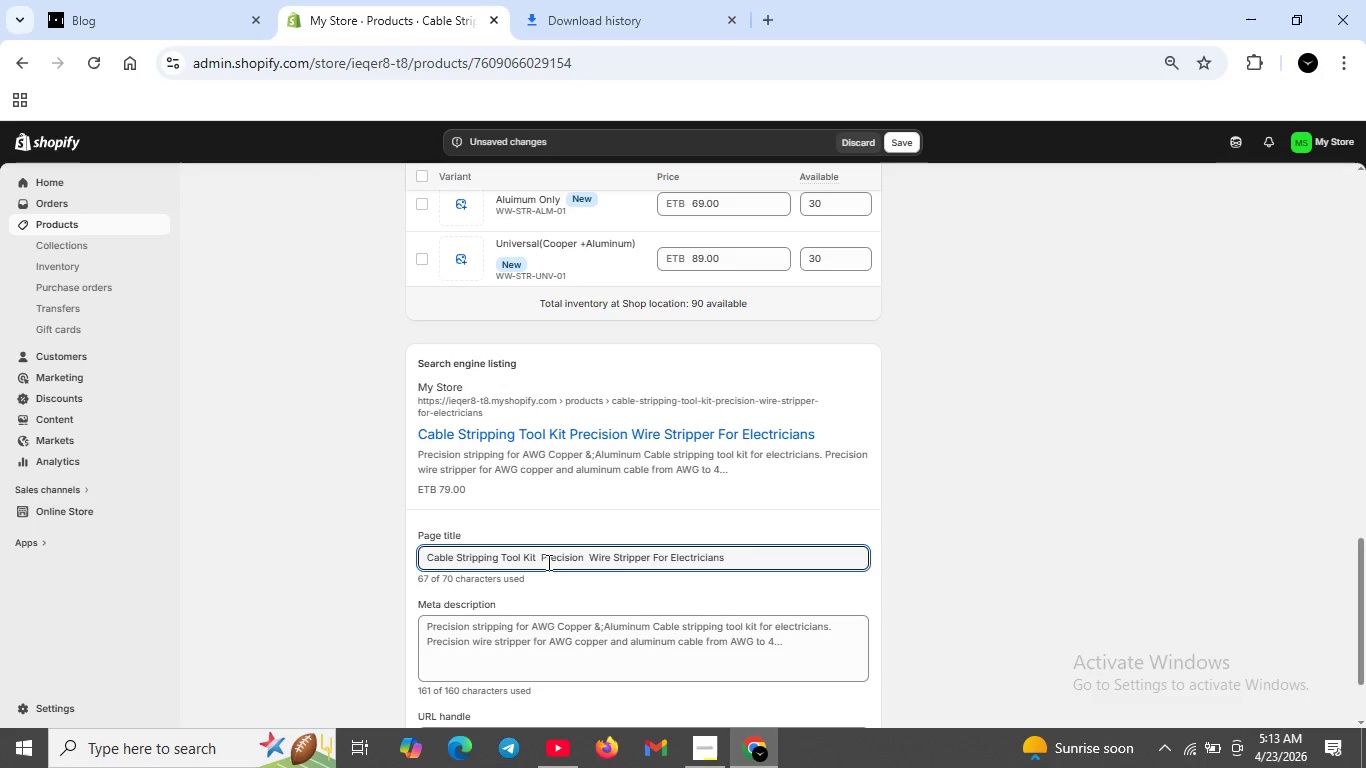 
key(Shift+Backslash)
 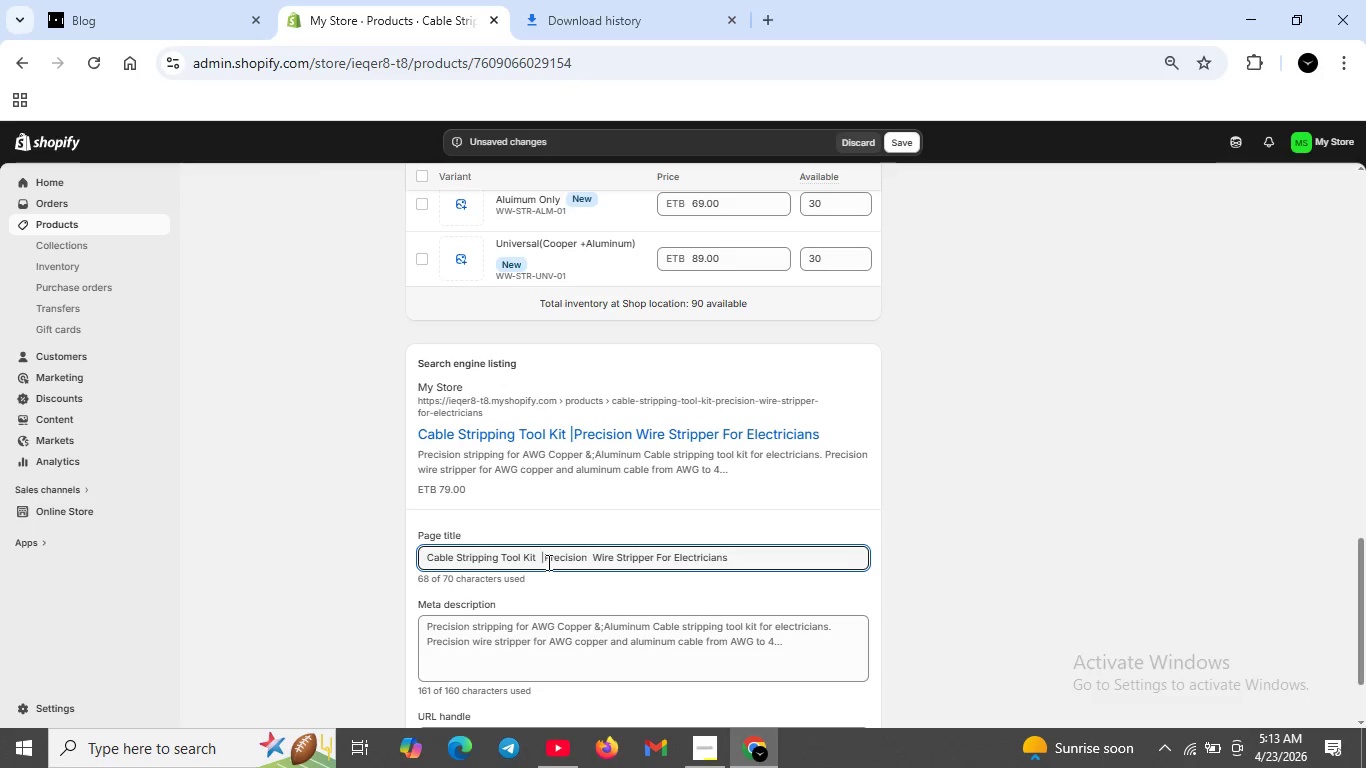 
key(Space)
 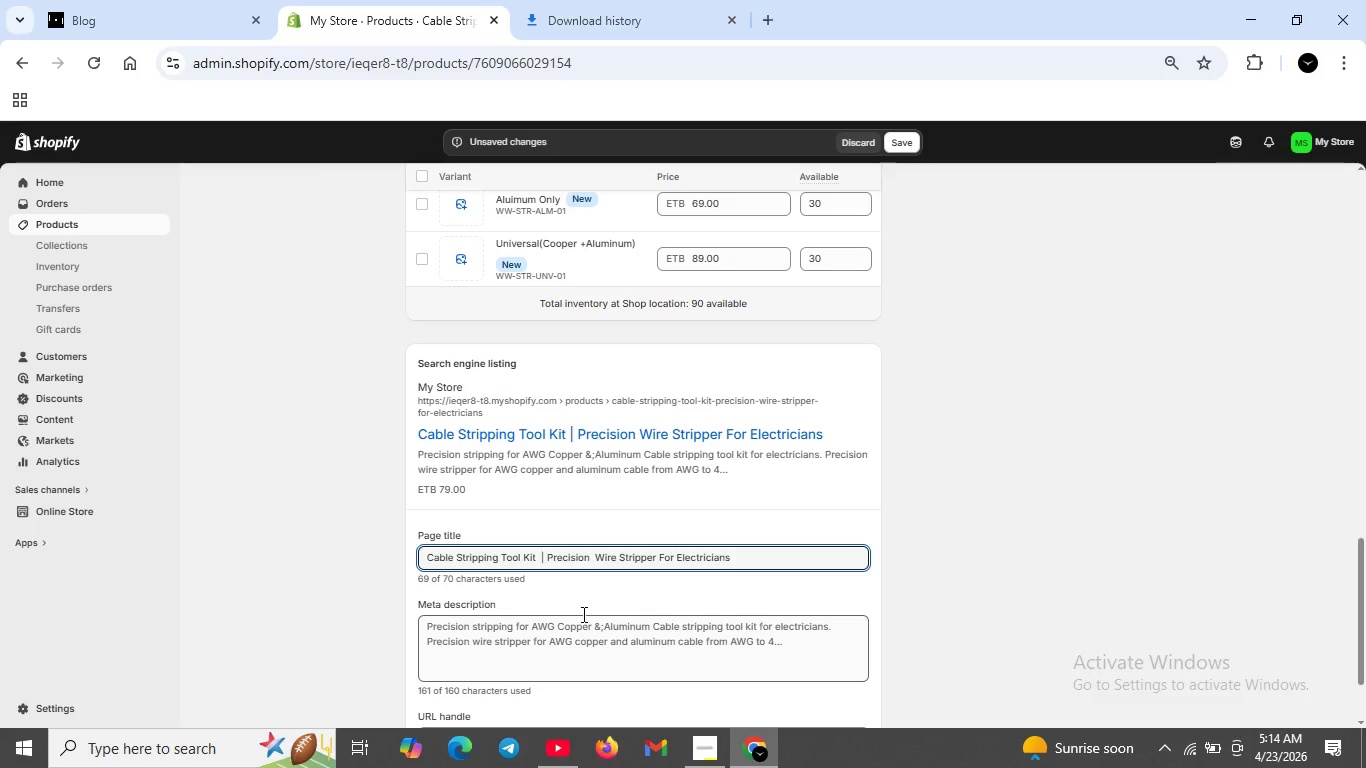 
wait(8.89)
 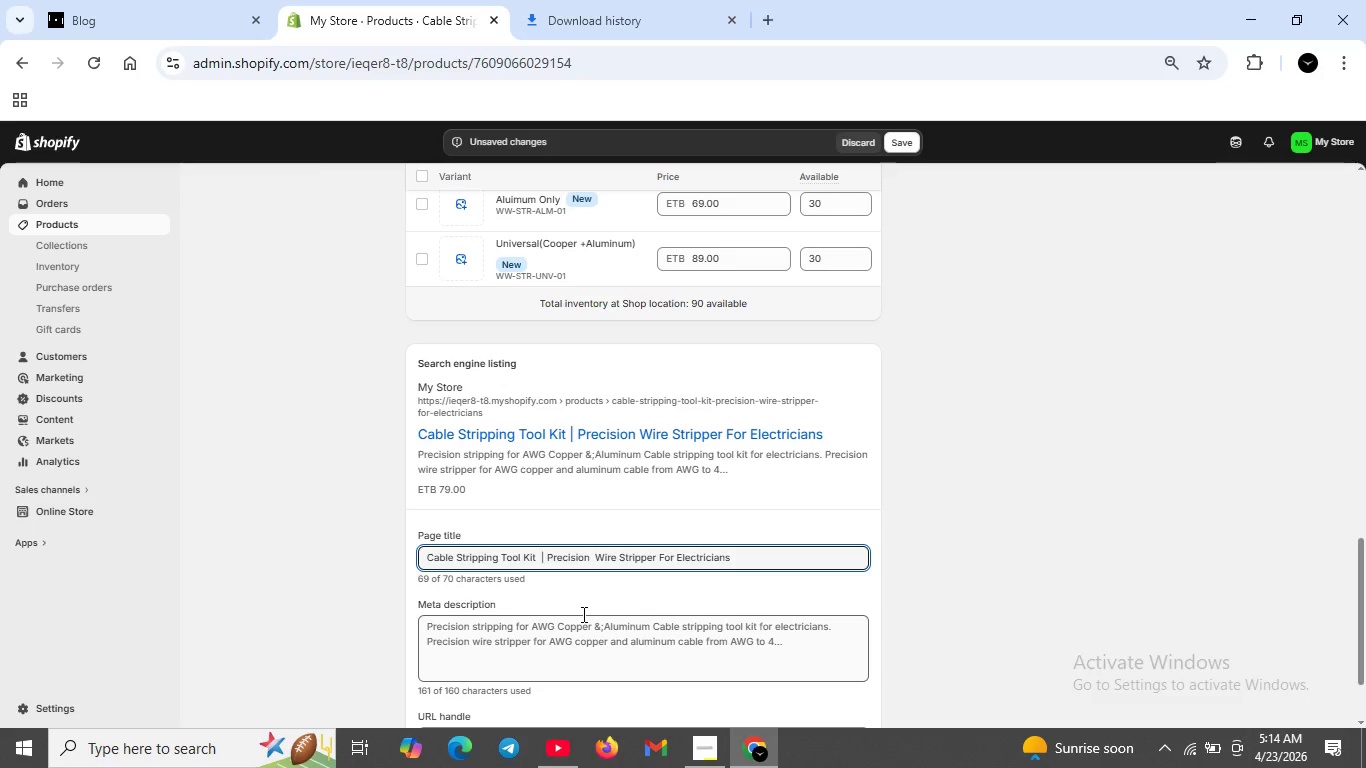 
scroll: coordinate [659, 572], scroll_direction: down, amount: 2.0
 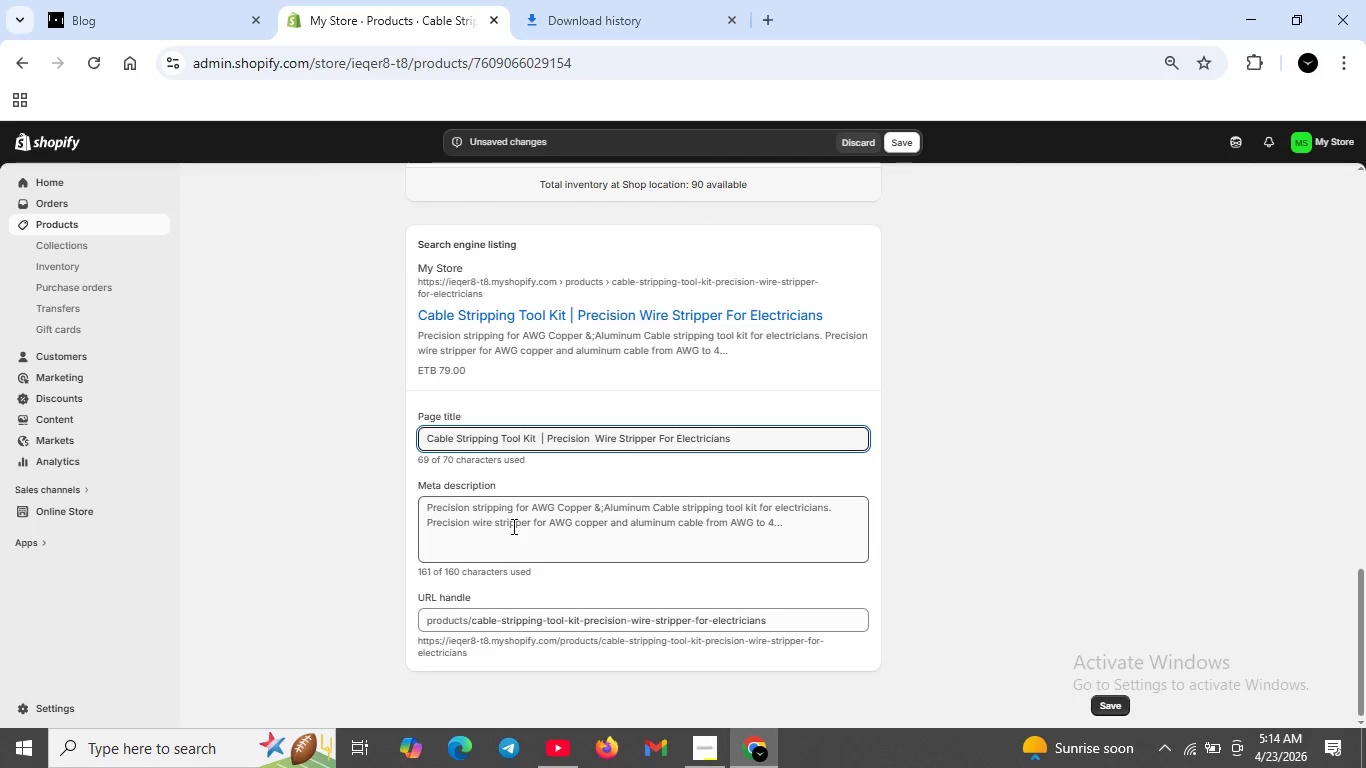 
double_click([512, 526])
 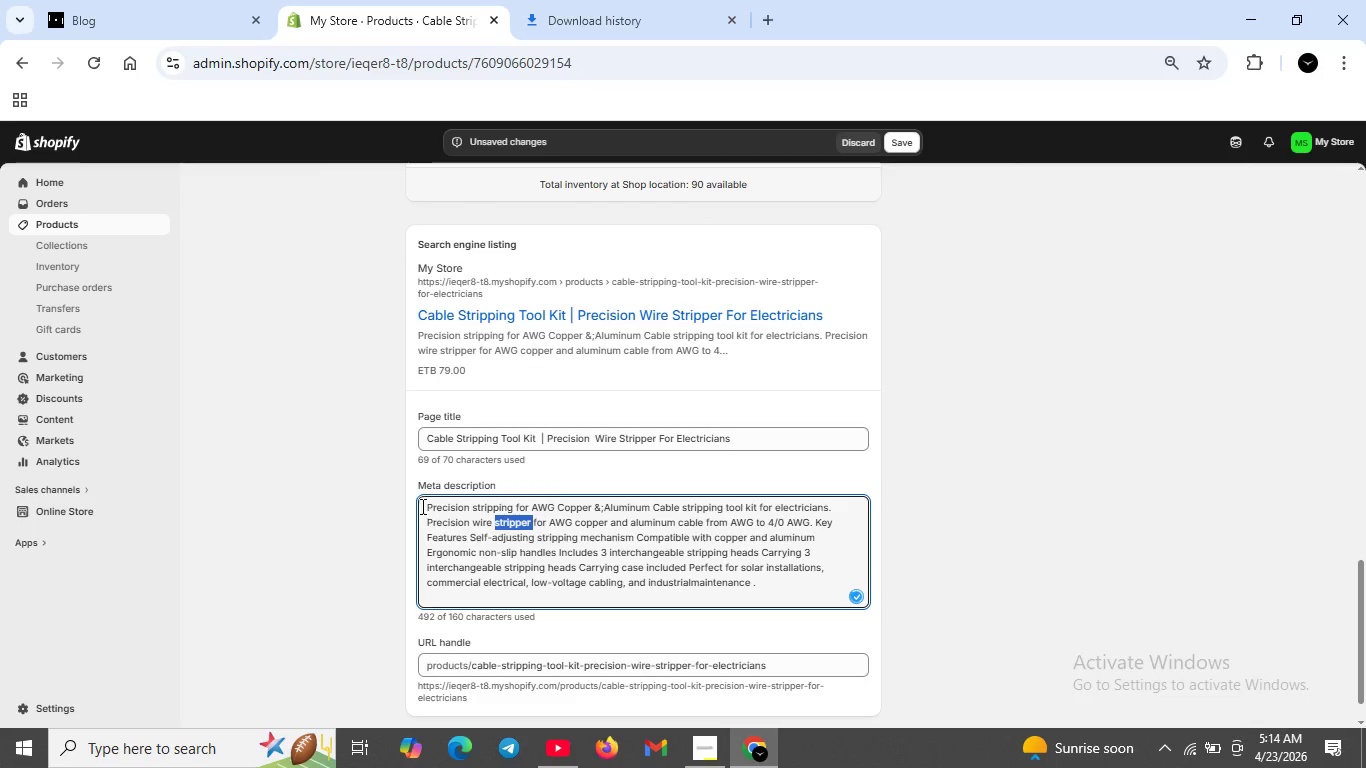 
left_click_drag(start_coordinate=[421, 507], to_coordinate=[768, 604])
 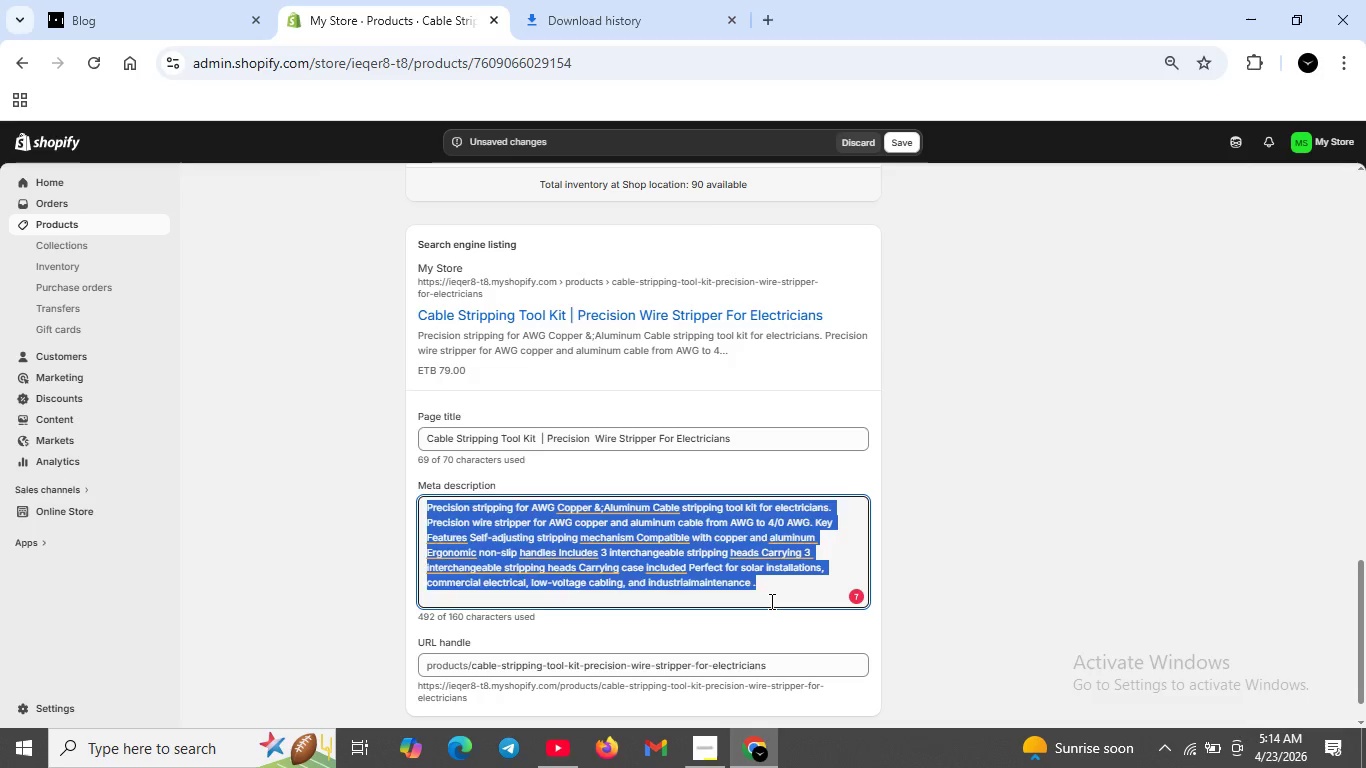 
key(Backspace)
type(Cable stripping tool kit  for elecrcians .Precison wire stripper for AWG cooper and LUMINUM CABLE FORM)
key(Backspace)
key(Backspace)
key(Backspace)
key(Backspace)
key(Backspace)
key(Backspace)
key(Backspace)
 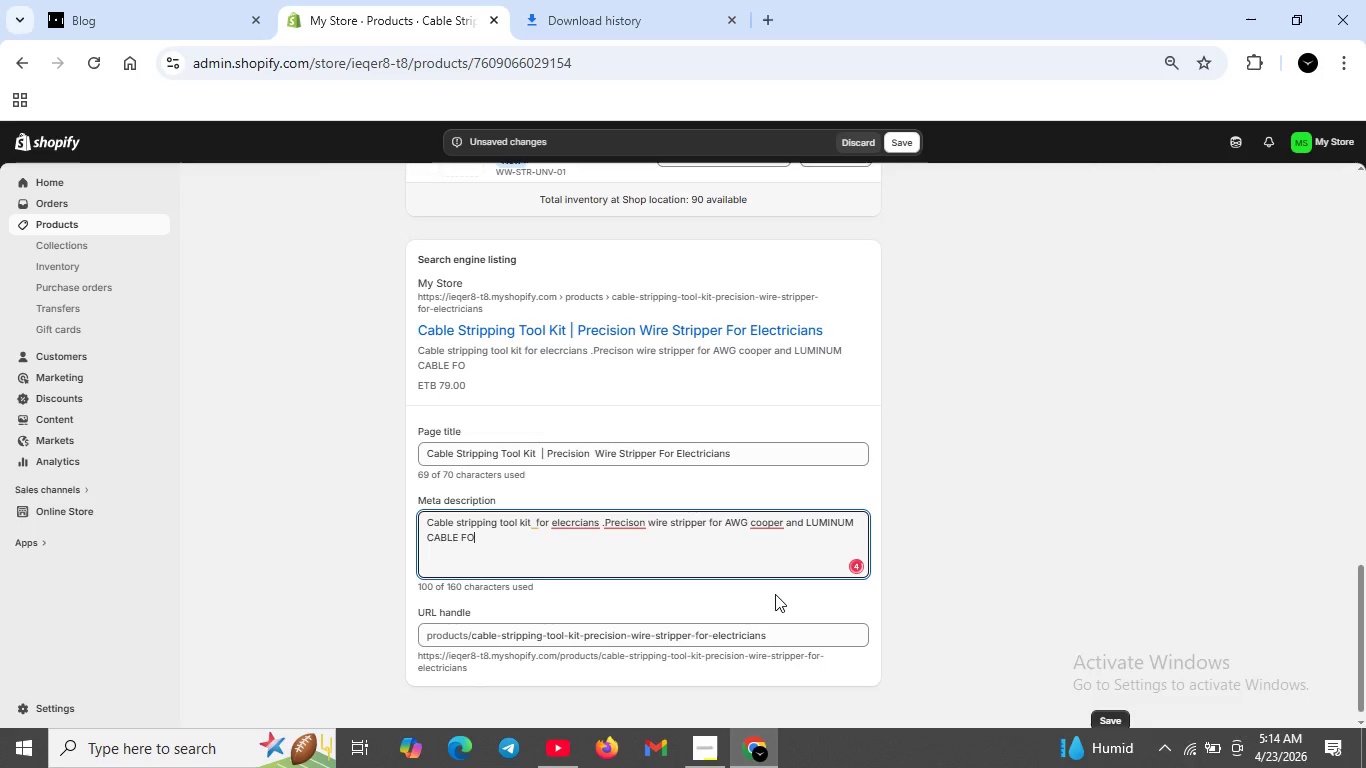 
left_click([805, 507])
 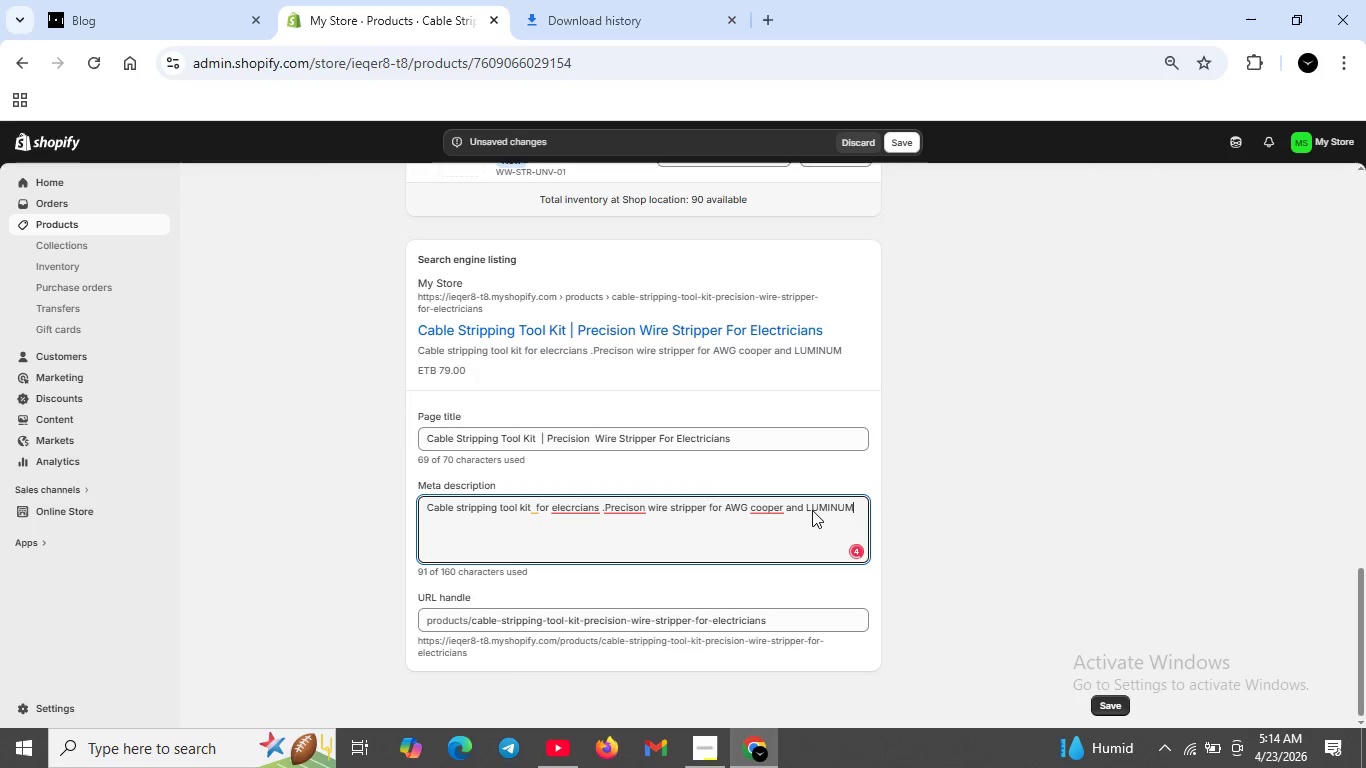 
left_click_drag(start_coordinate=[805, 507], to_coordinate=[812, 511])
 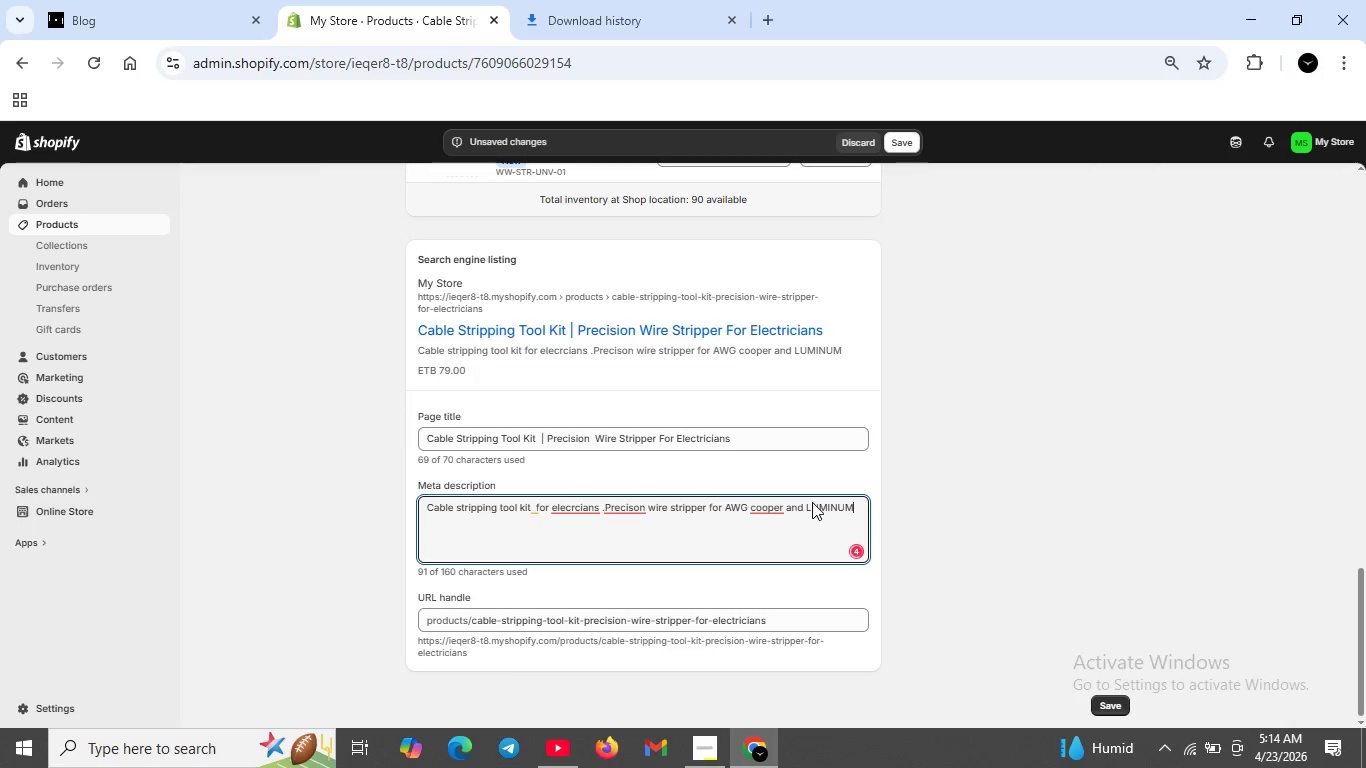 
double_click([812, 502])
 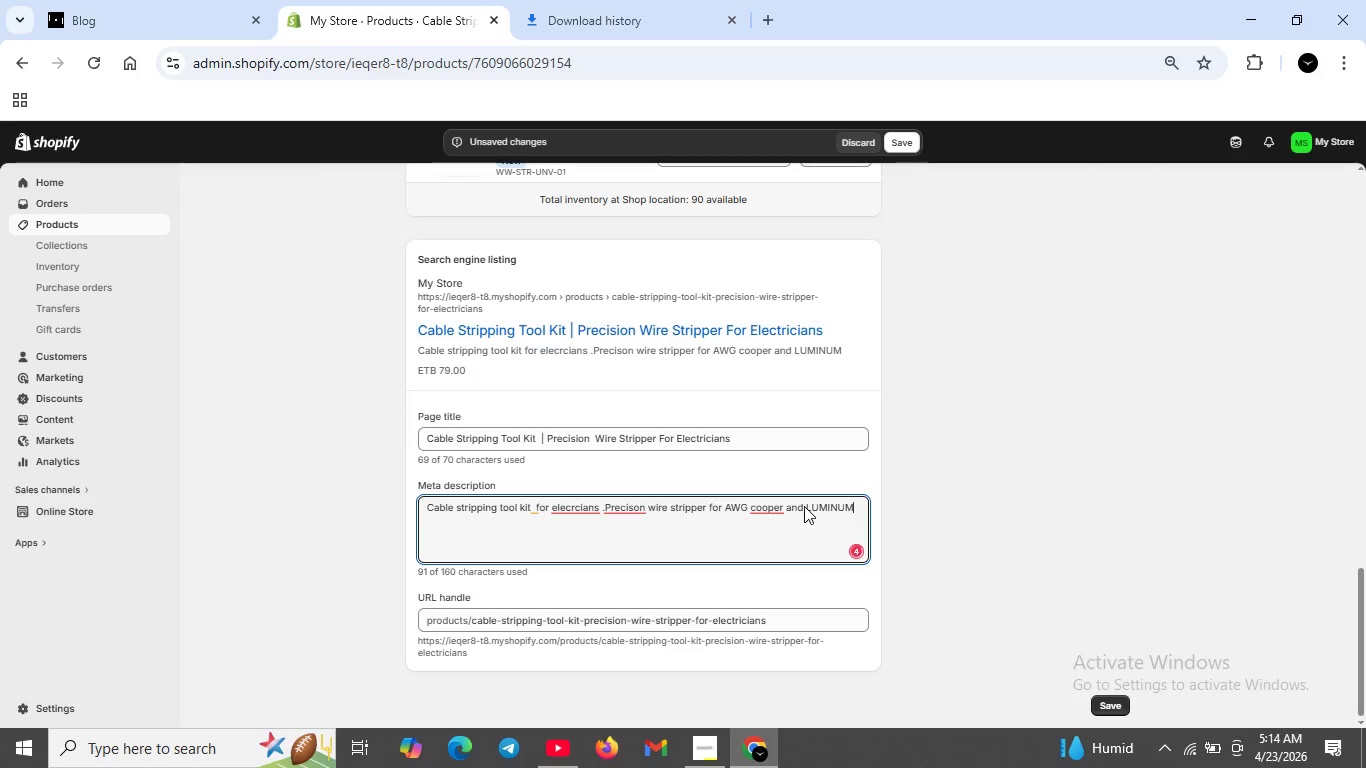 
left_click([804, 506])
 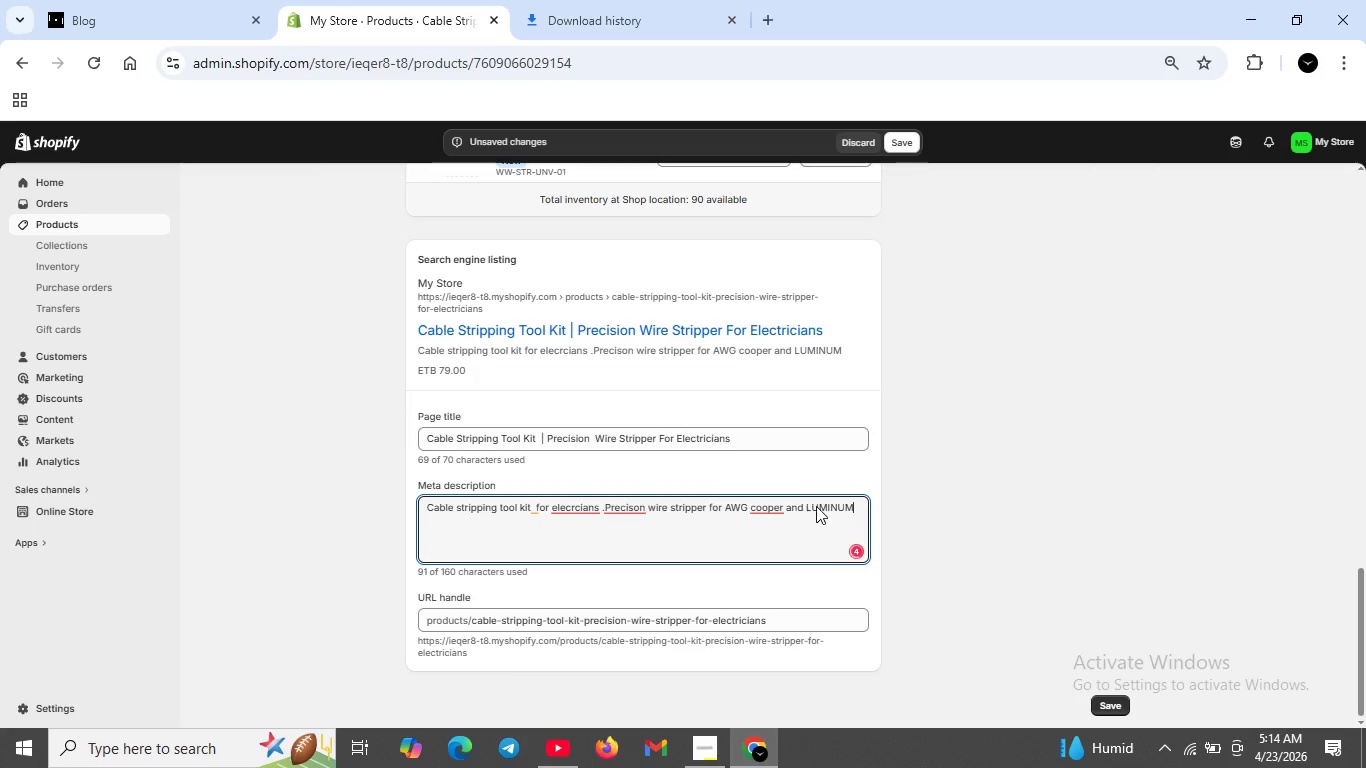 
left_click_drag(start_coordinate=[805, 506], to_coordinate=[817, 513])
 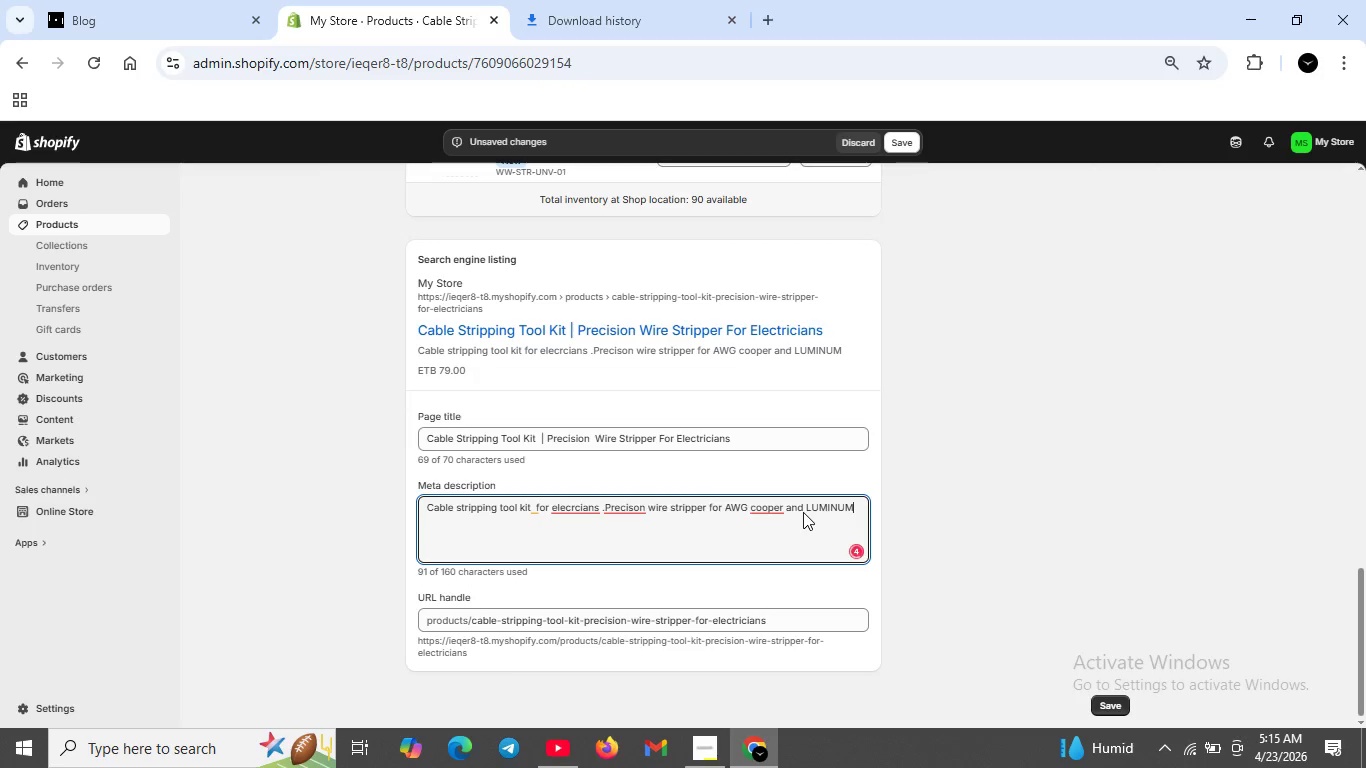 
key(Backspace)
 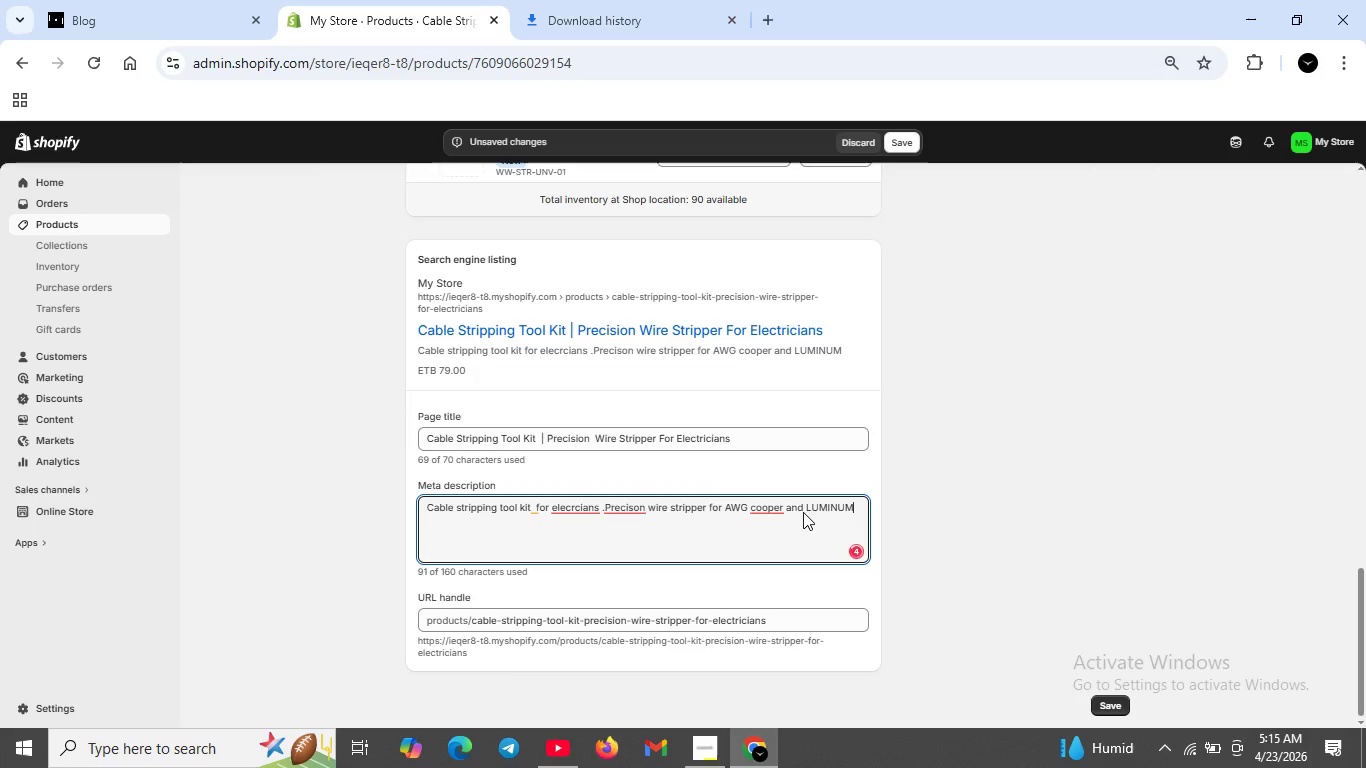 
key(Backspace)
 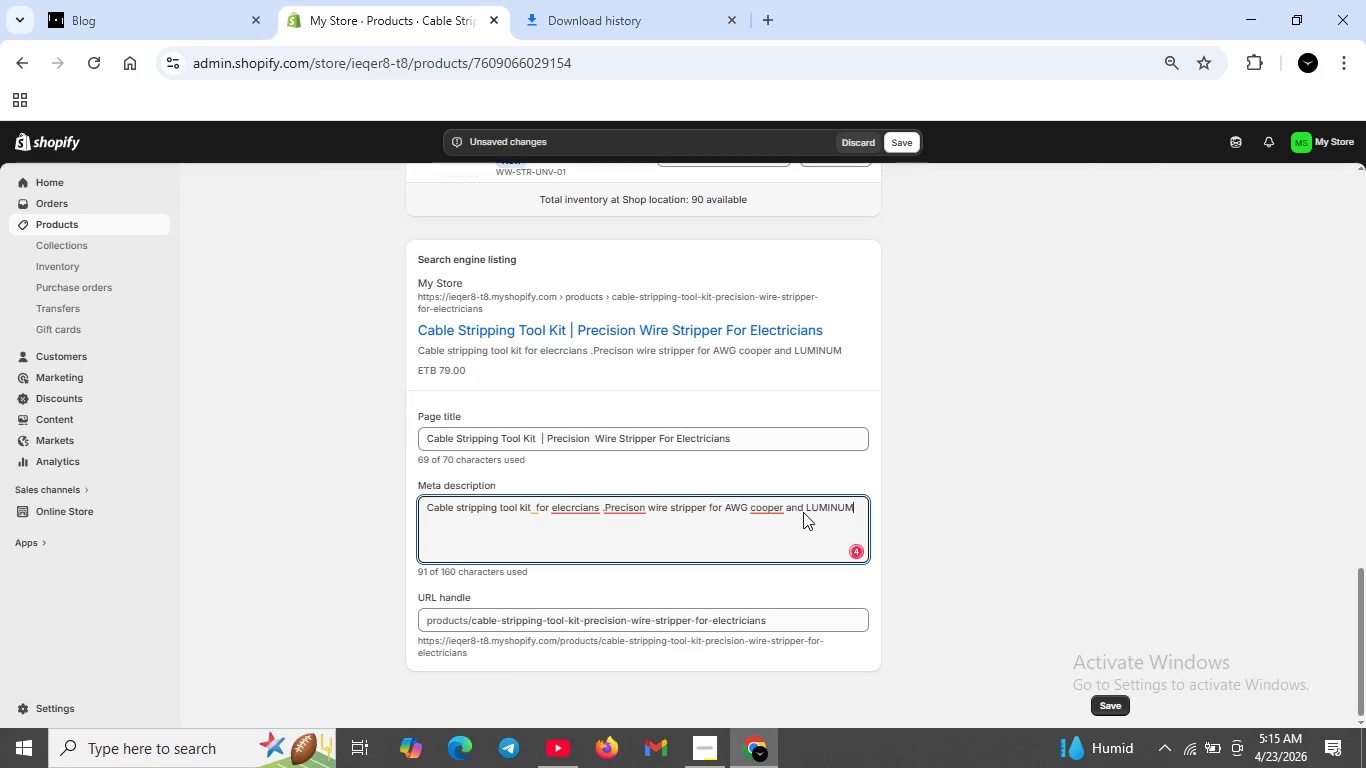 
key(Backspace)
 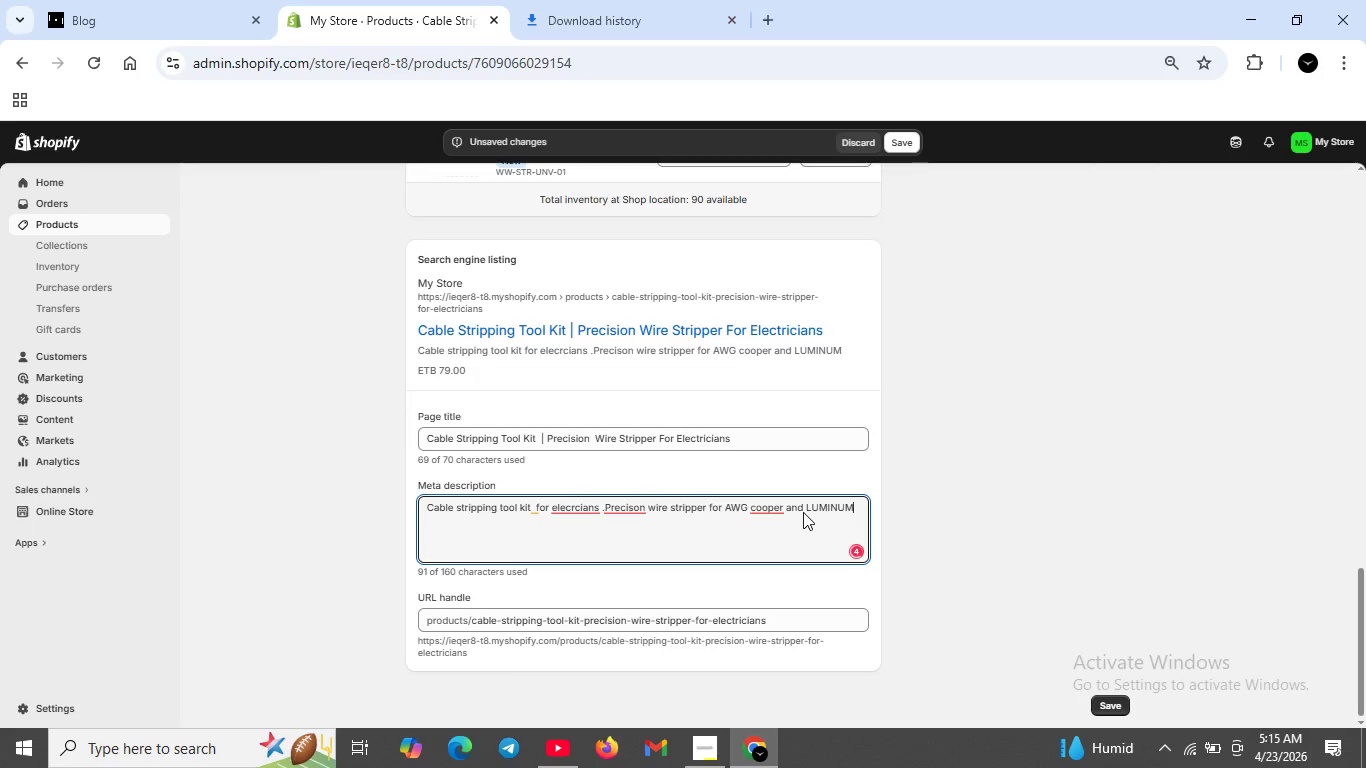 
key(Backspace)
 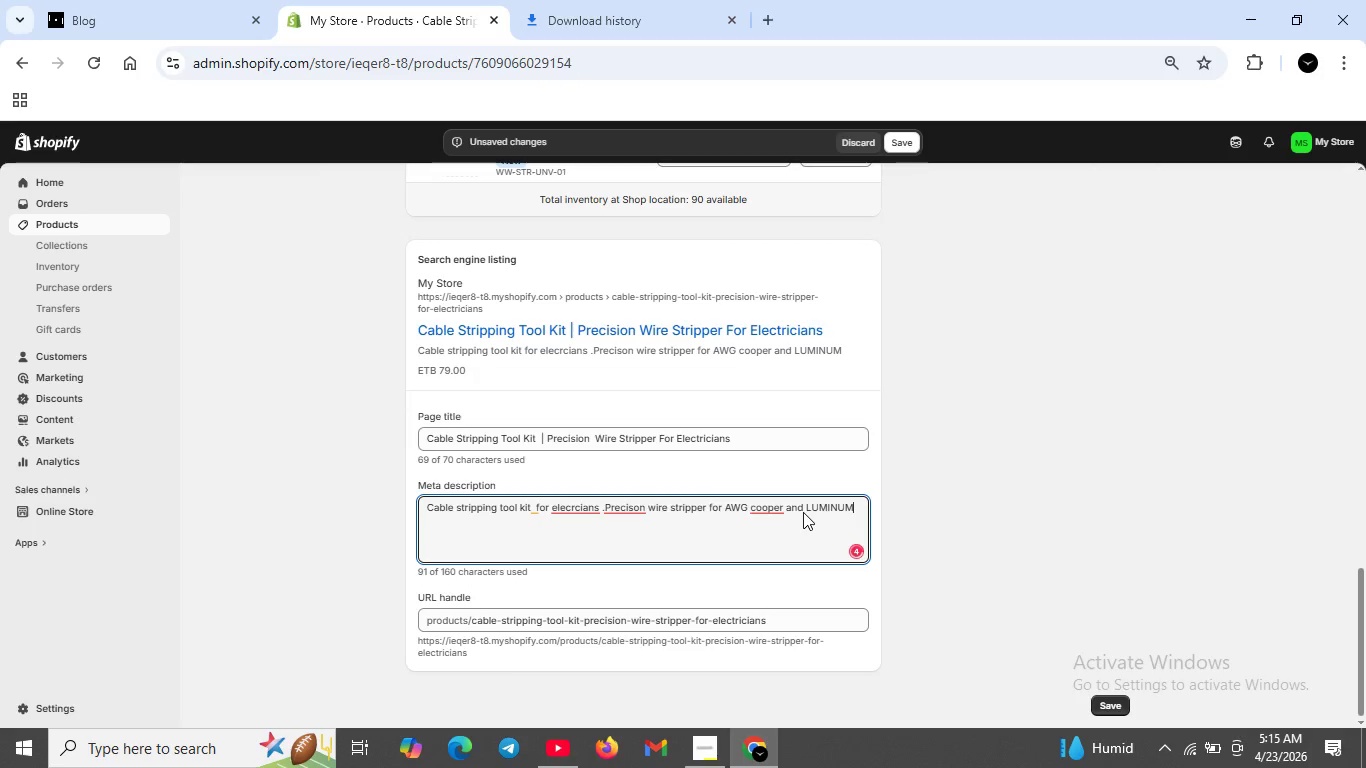 
key(Backspace)
 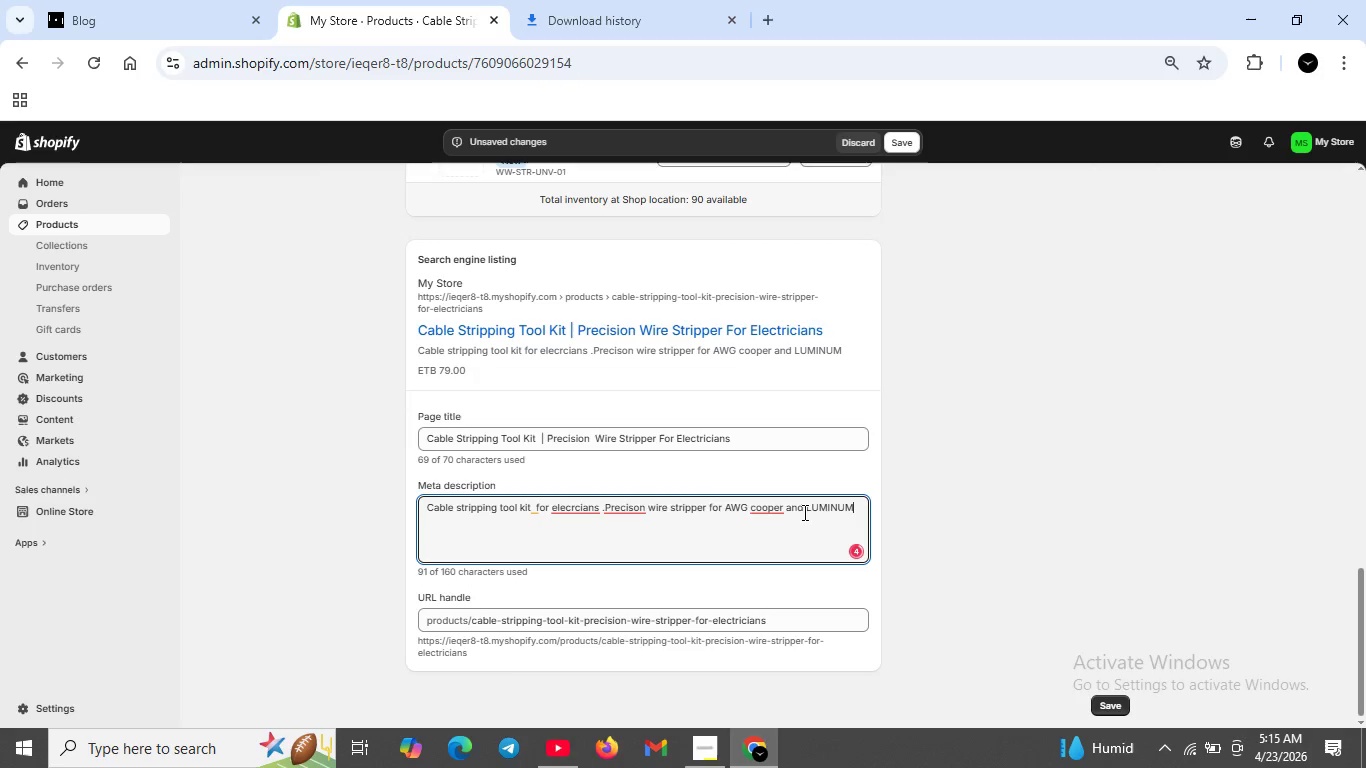 
key(Backspace)
 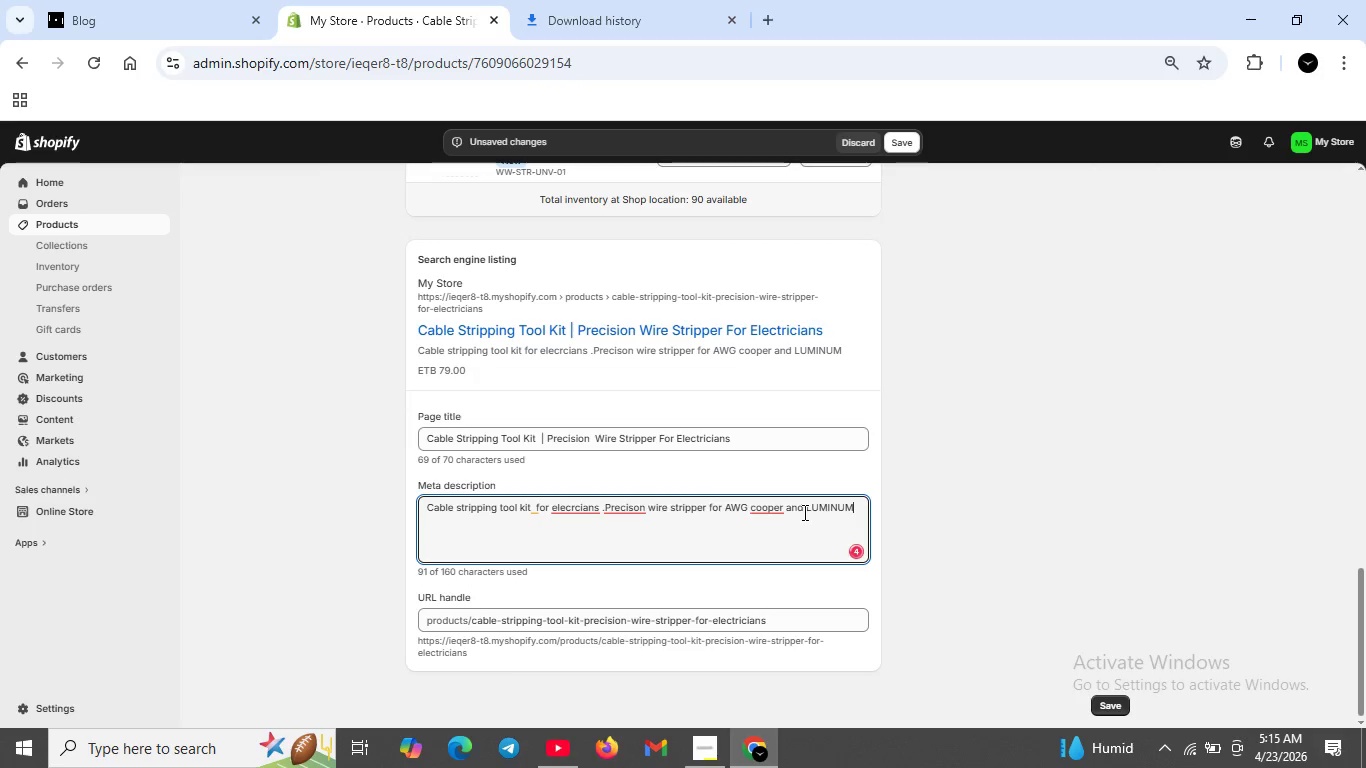 
key(Backspace)
 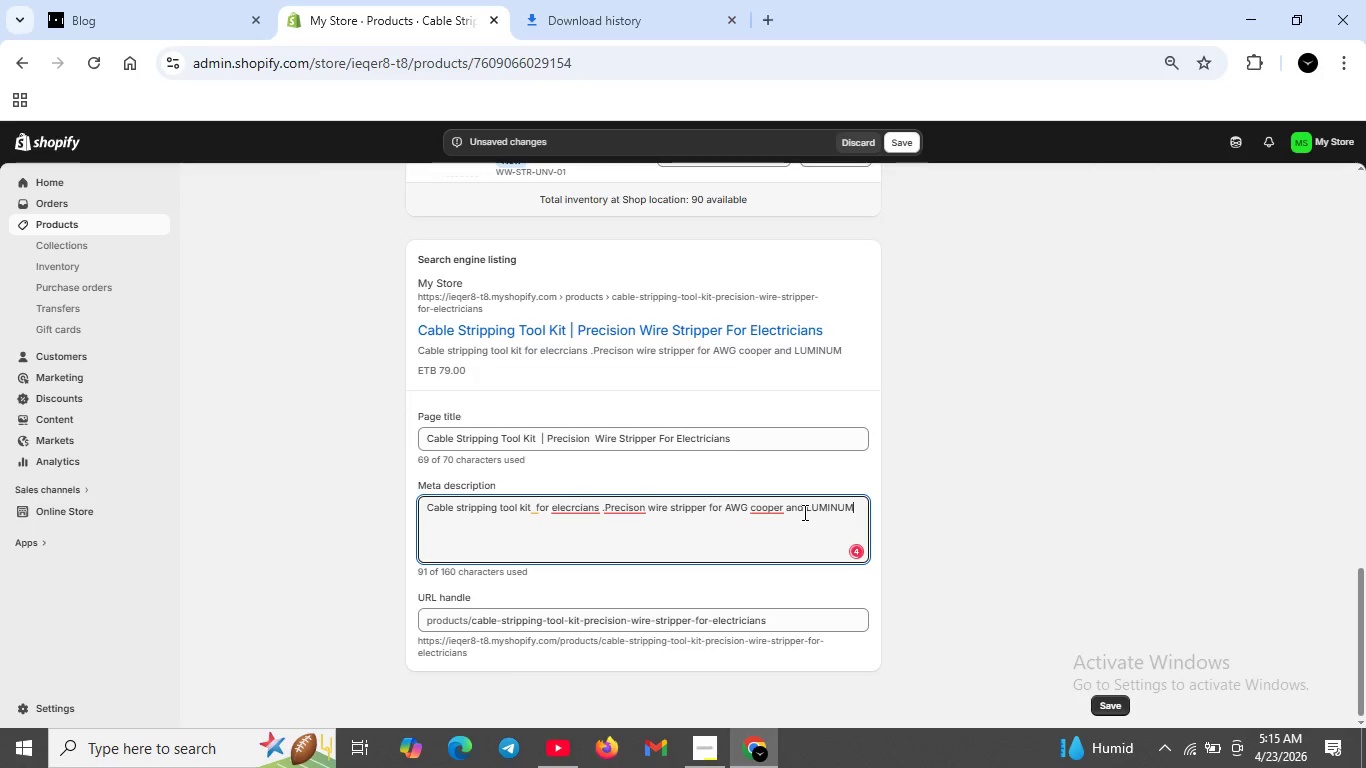 
key(Backspace)
 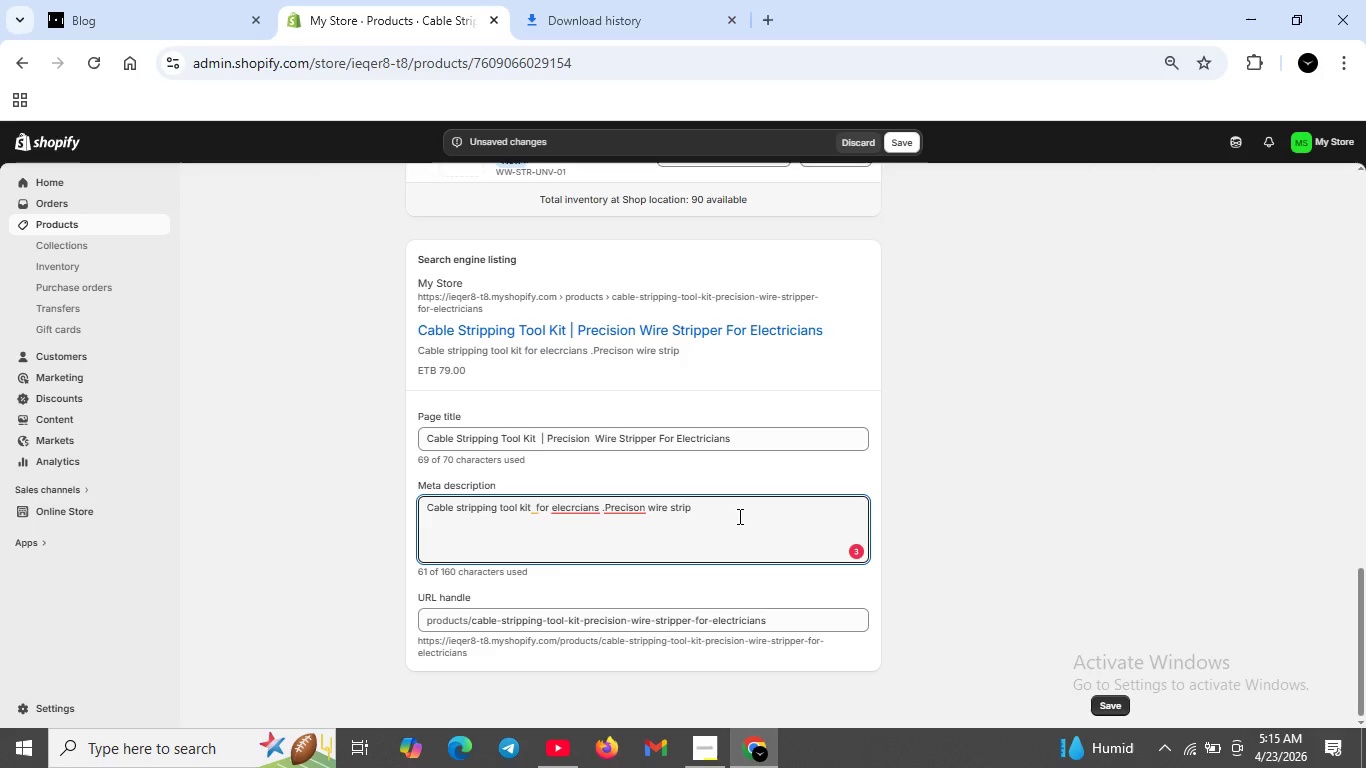 
type( for AWG)
 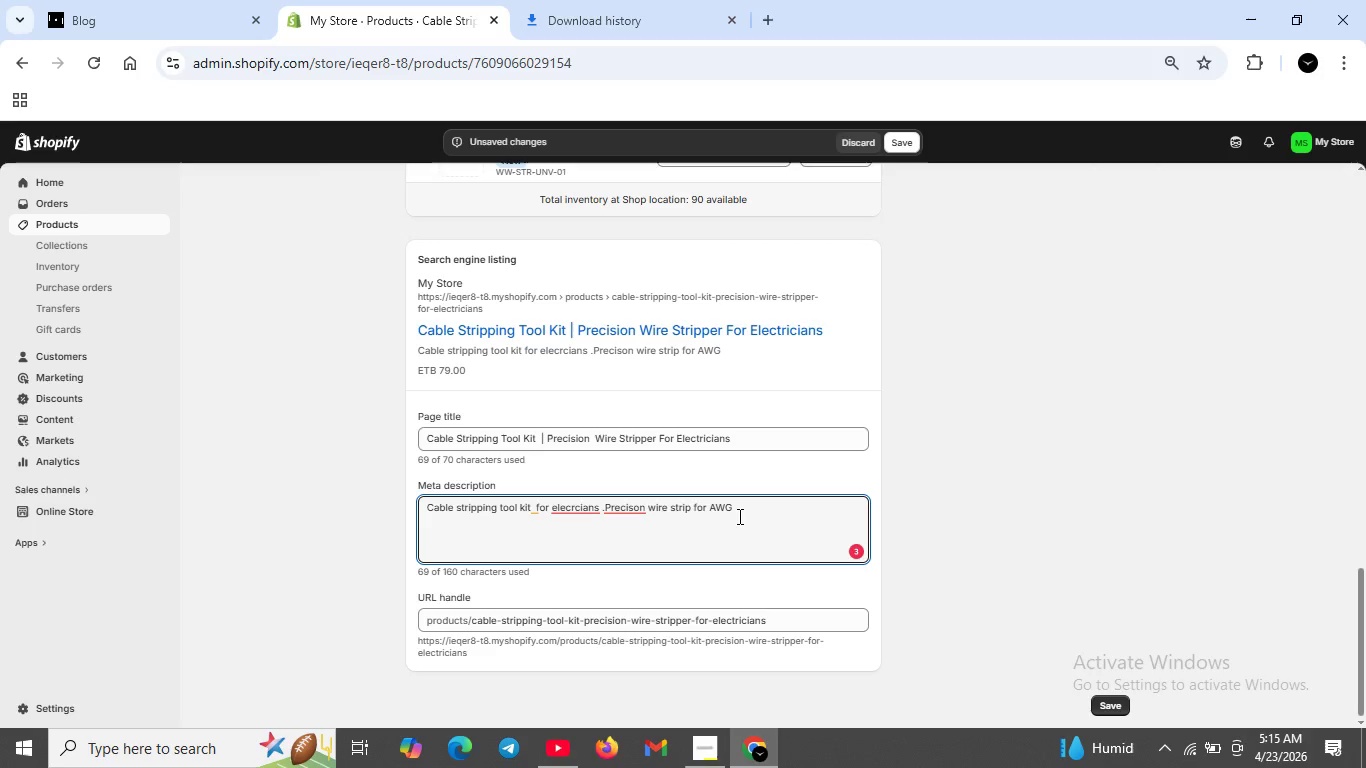 
type( COPP)
key(Backspace)
key(Backspace)
key(Backspace)
key(Backspace)
type(copper and aluminum )
 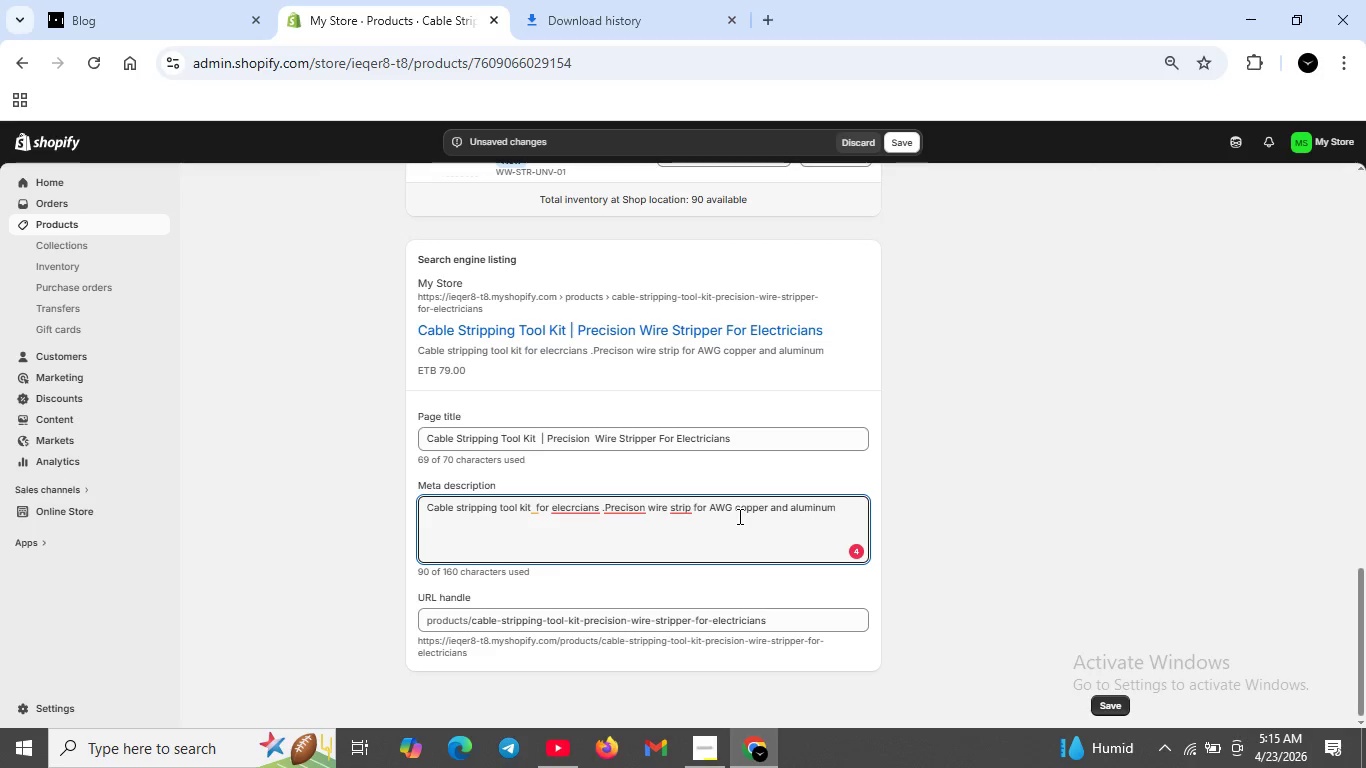 
wait(7.16)
 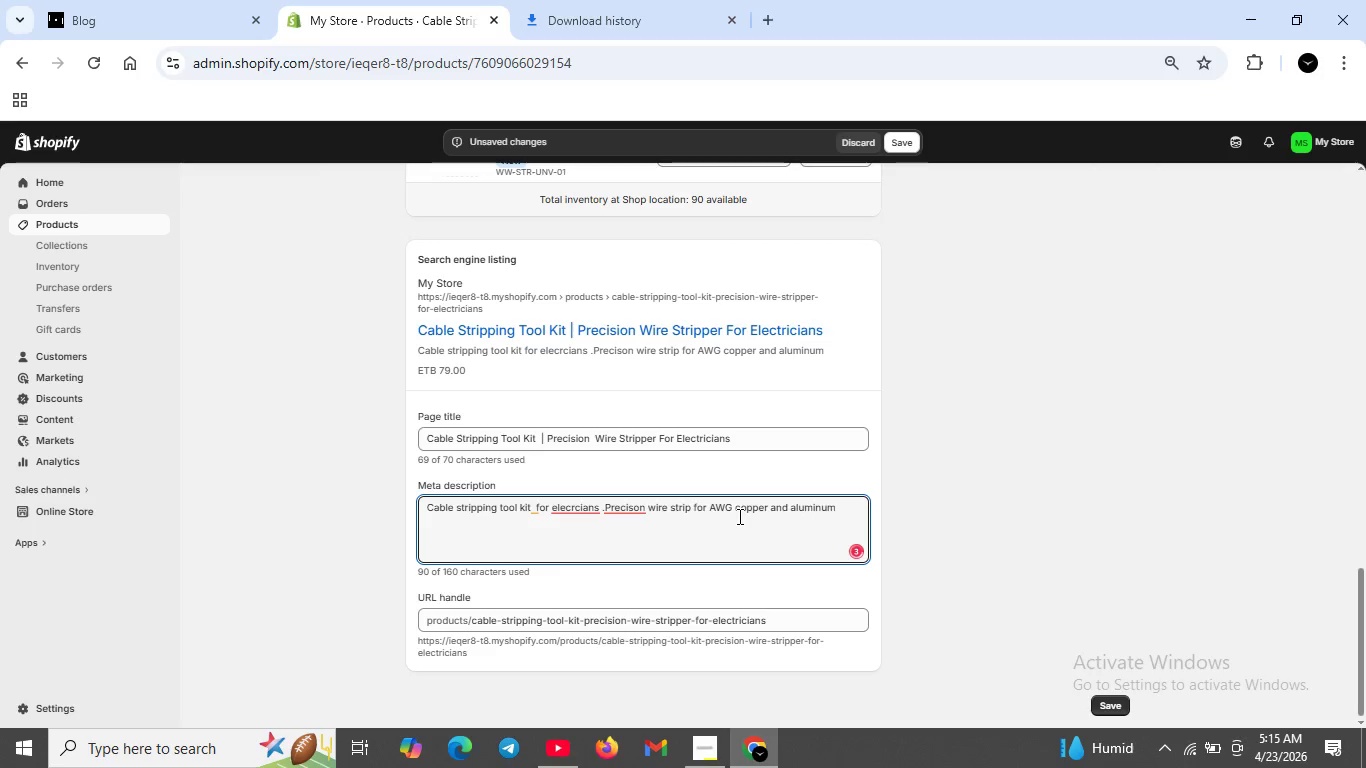 
type(cablle from 8 to 8AWG to 4/0 AWG )
key(Backspace)
type(. Self-adjusting mechans)
key(Backspace)
type(ism)
 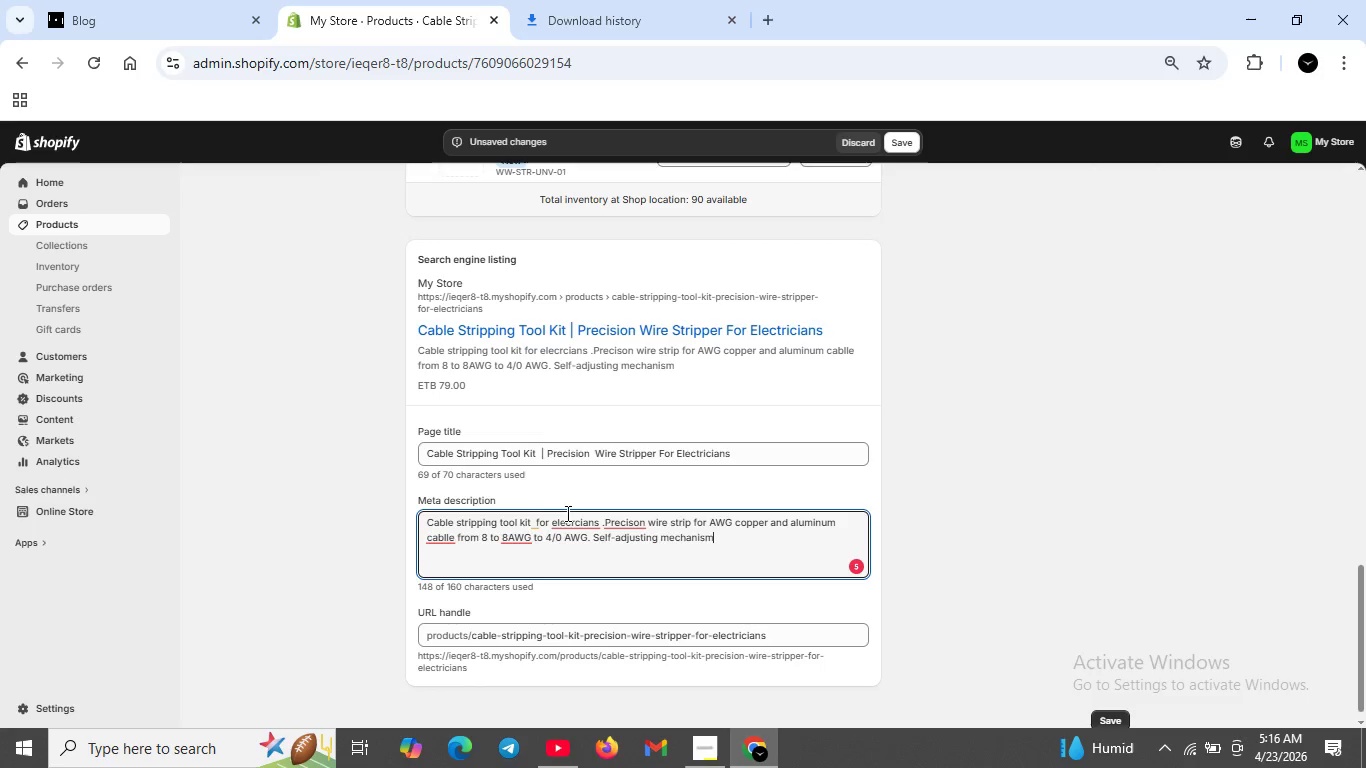 
left_click([570, 519])
 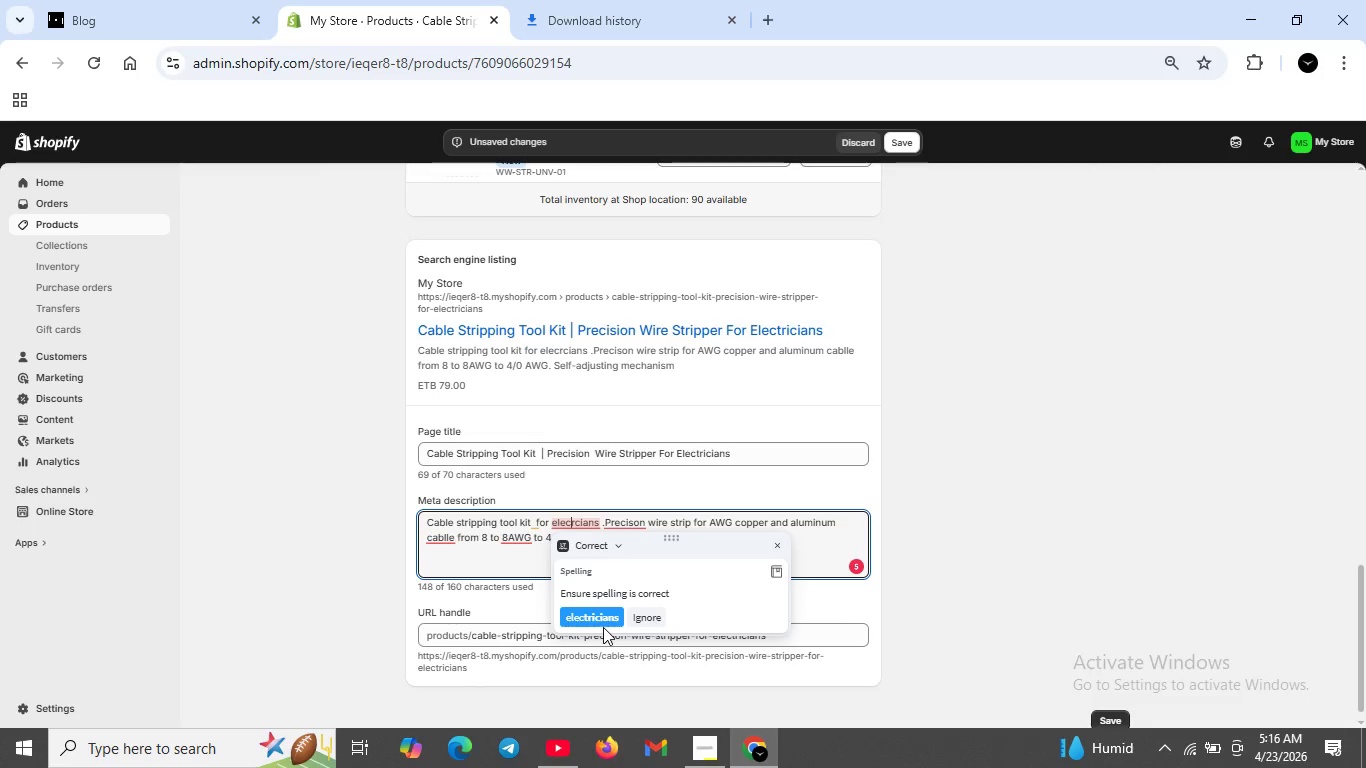 
left_click([600, 619])
 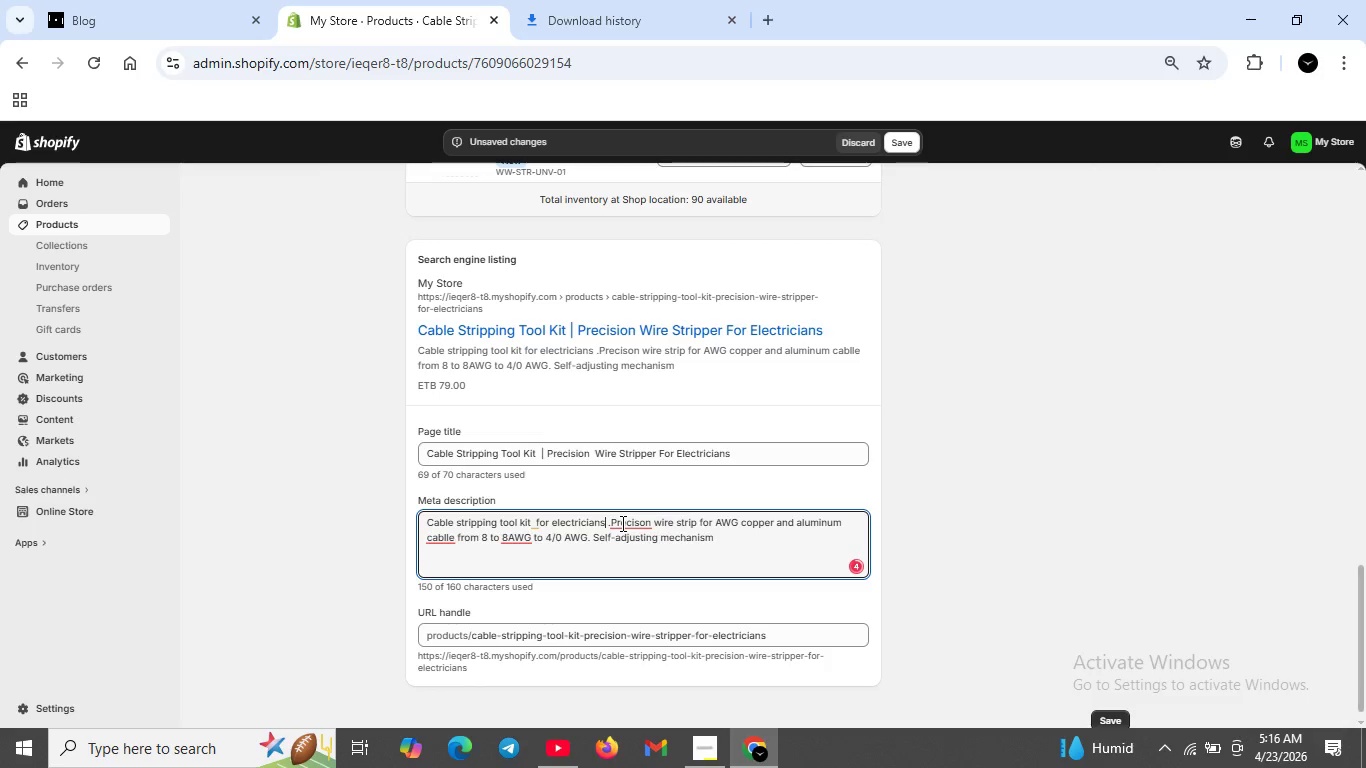 
left_click([622, 523])
 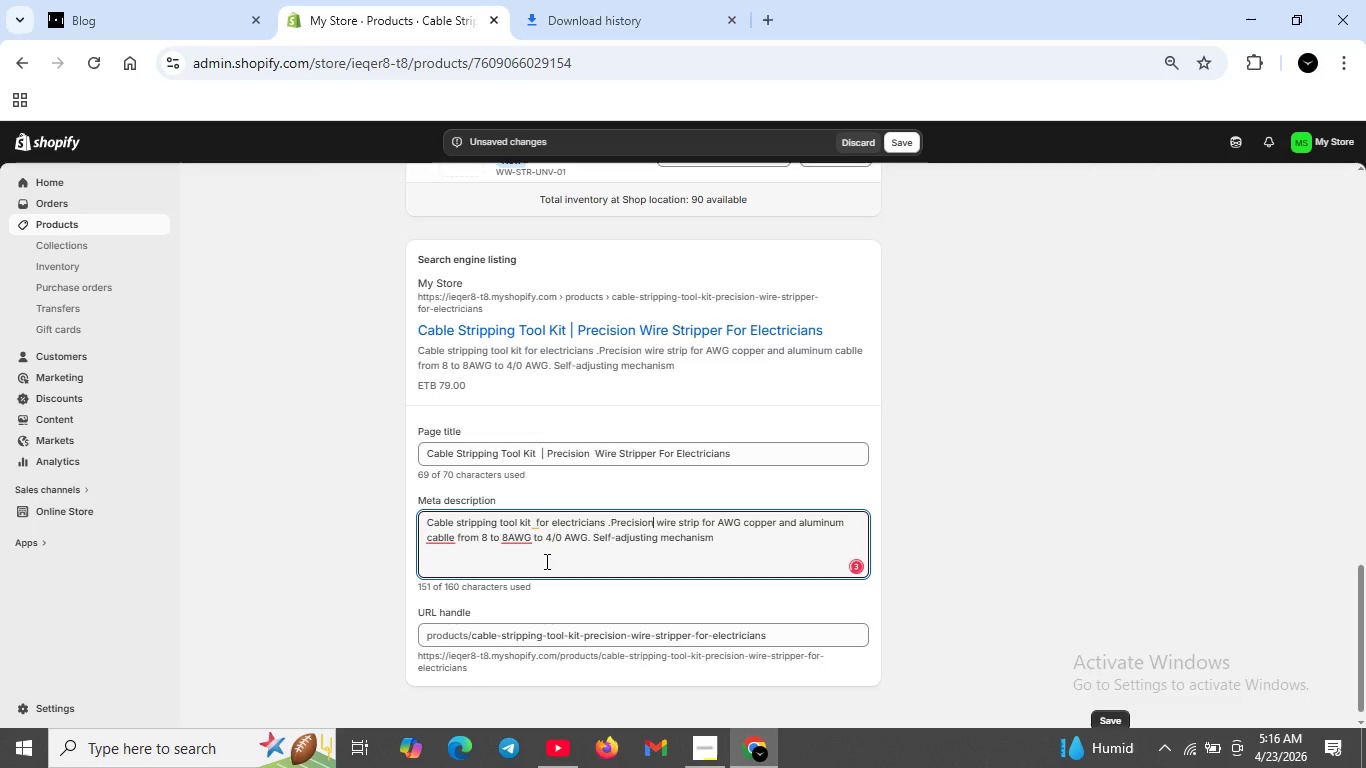 
left_click([506, 535])
 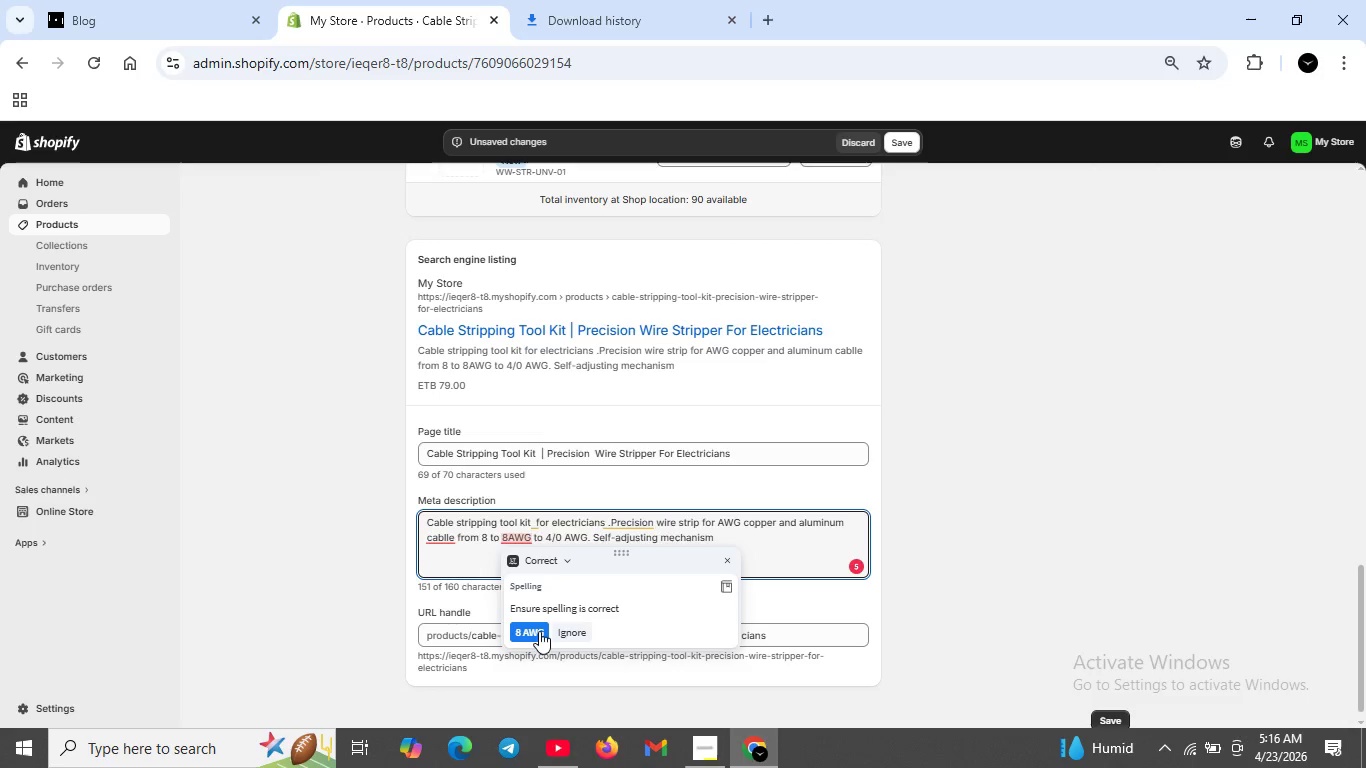 
left_click([539, 631])
 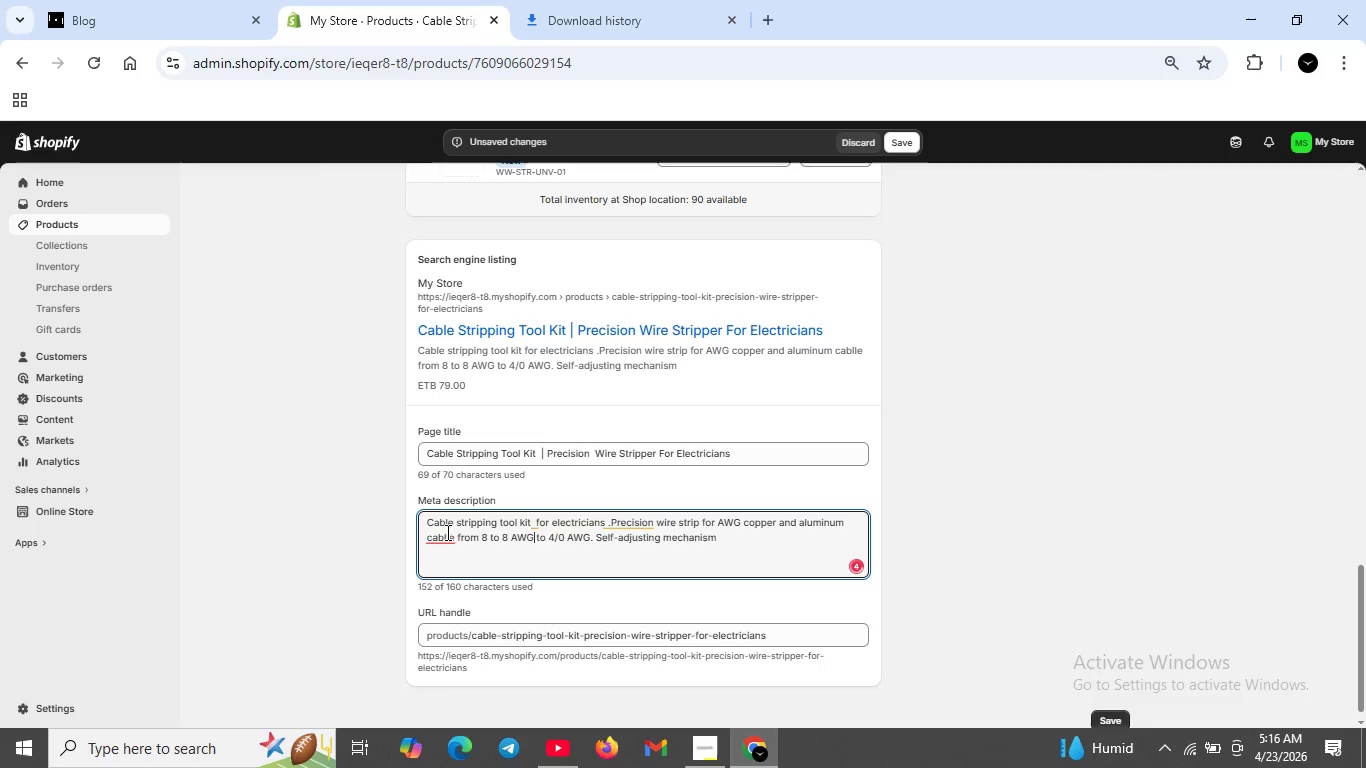 
left_click([446, 532])
 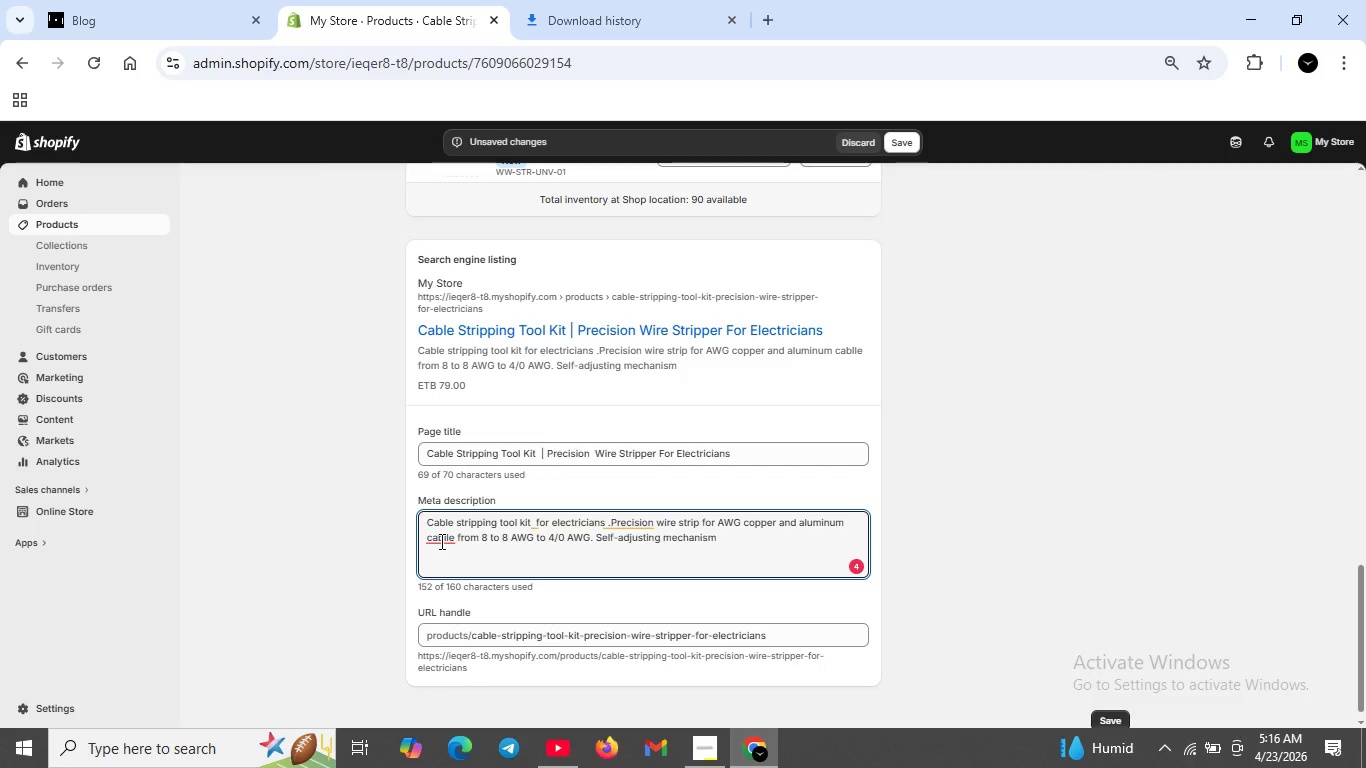 
left_click([440, 541])
 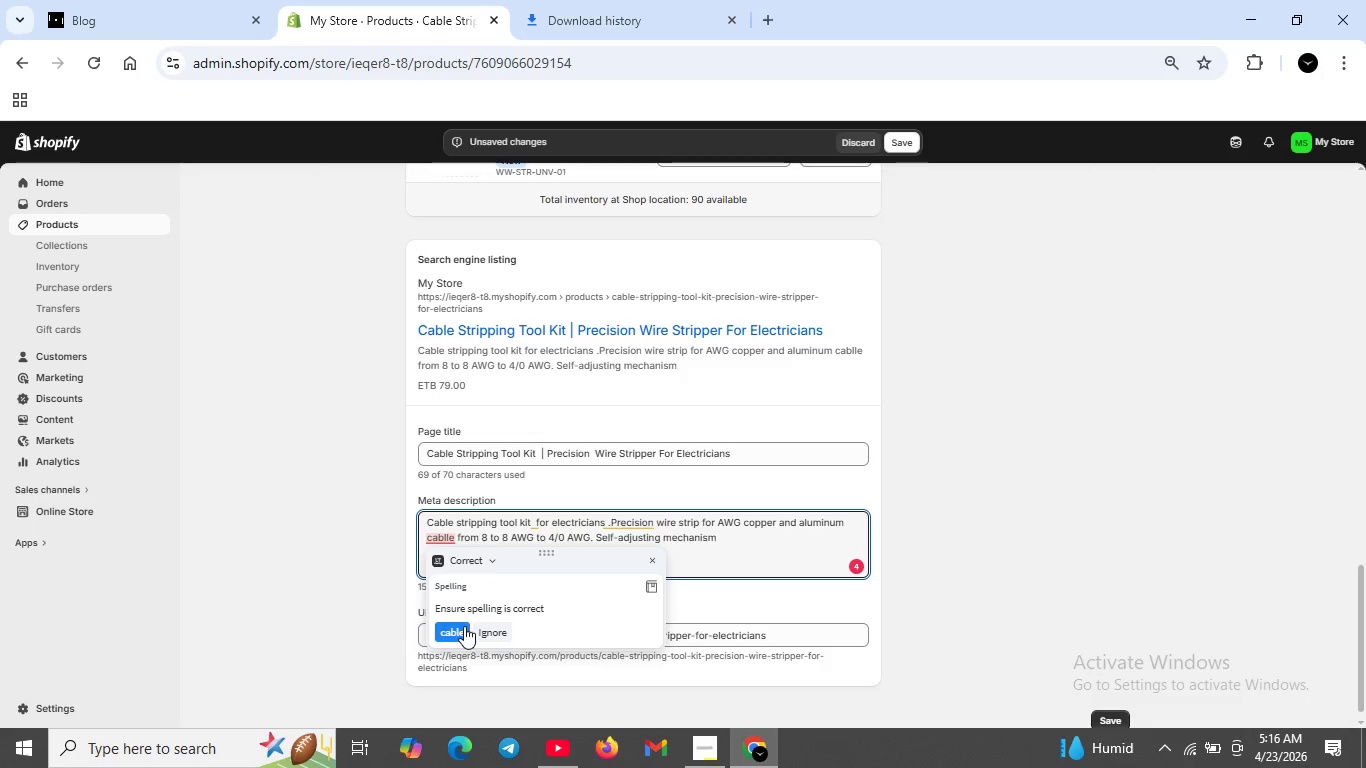 
left_click([464, 626])
 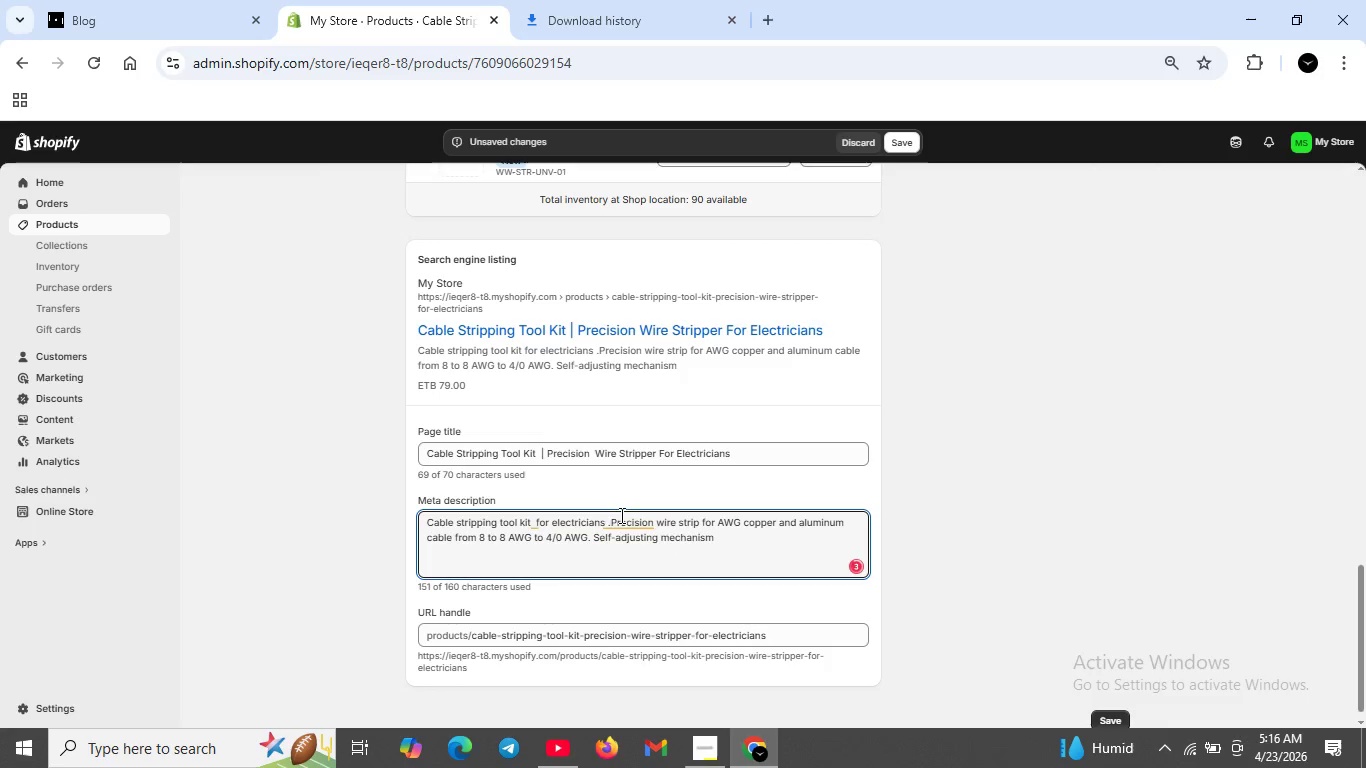 
left_click([625, 520])
 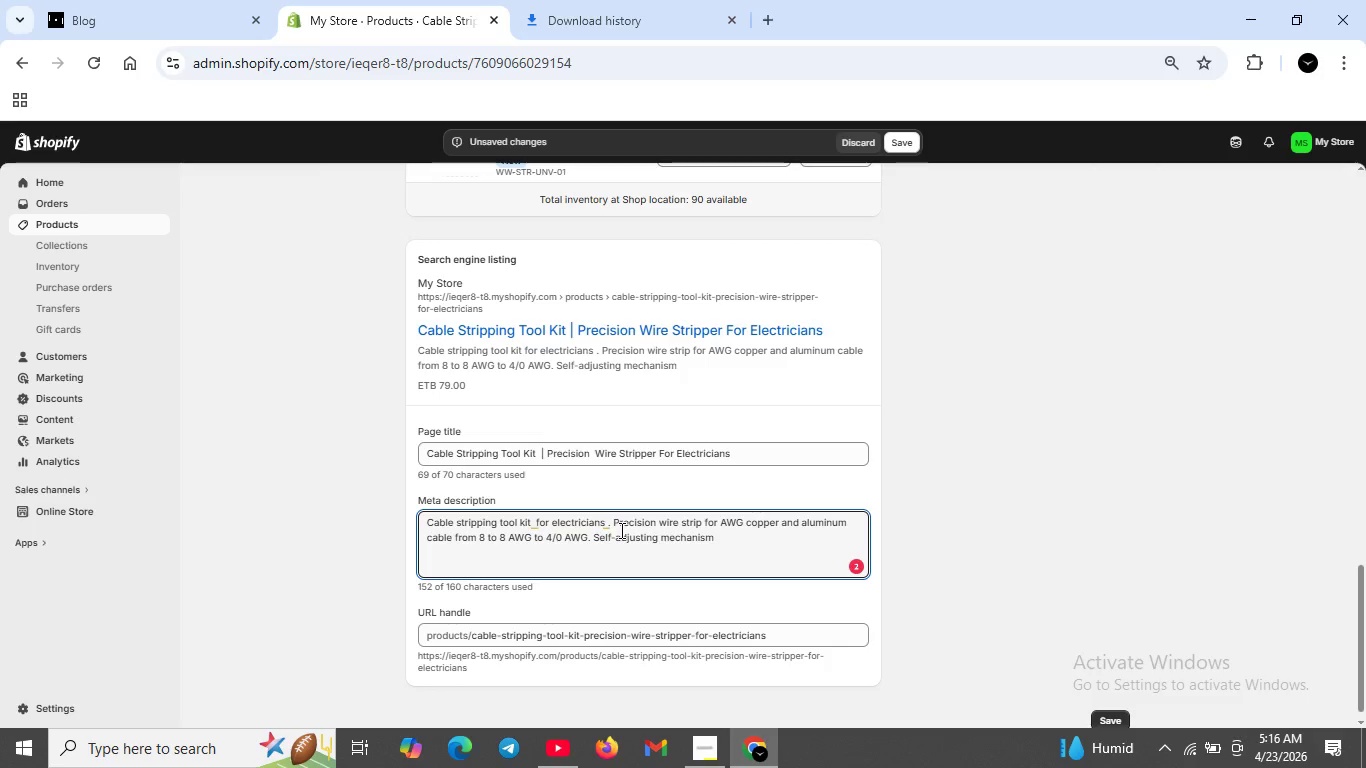 
left_click([610, 529])
 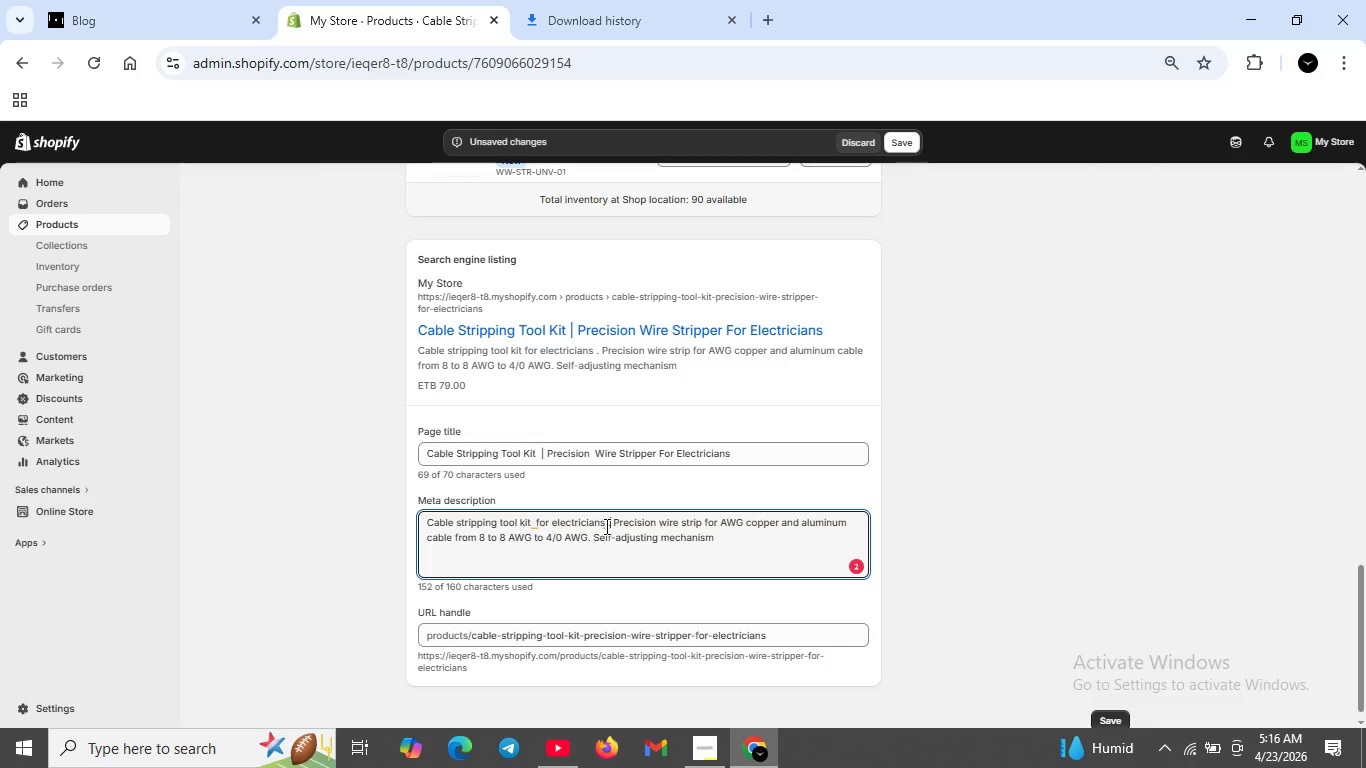 
left_click([607, 526])
 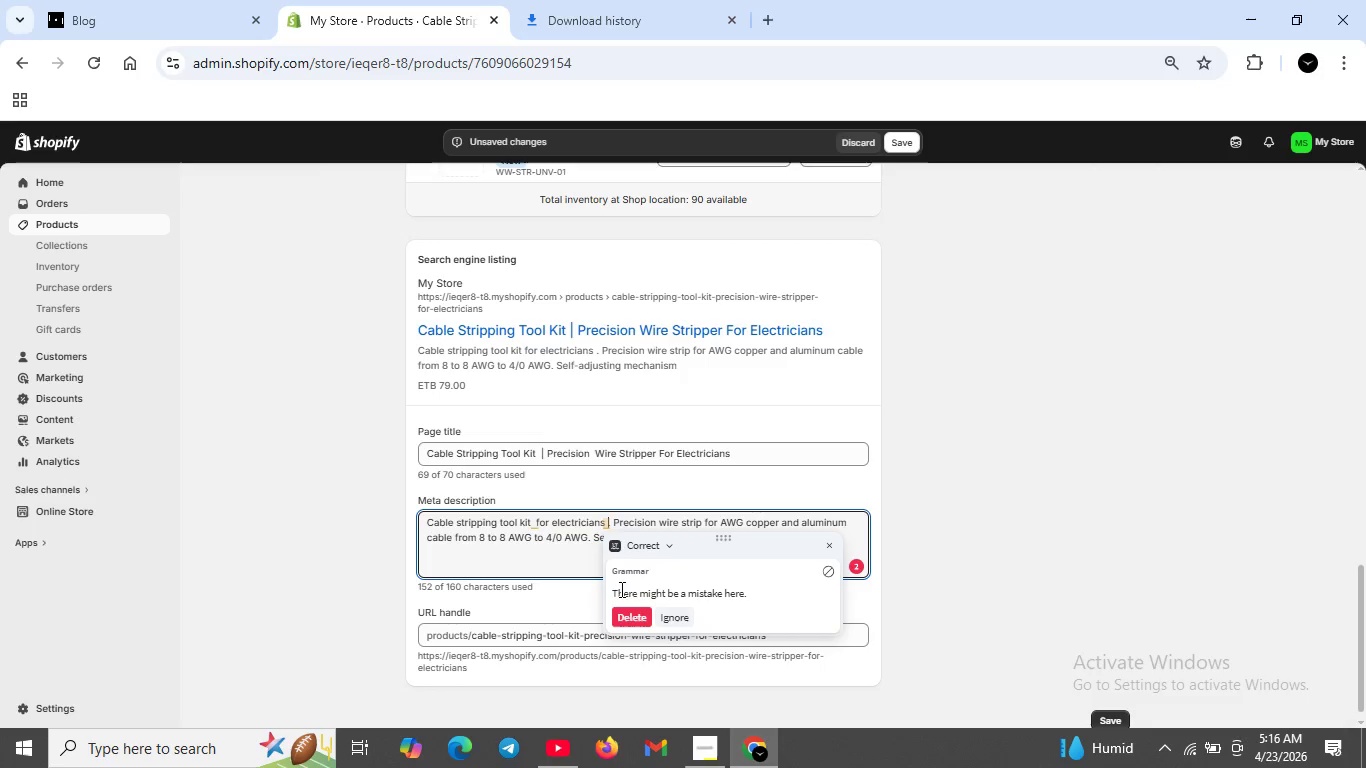 
mouse_move([619, 574])
 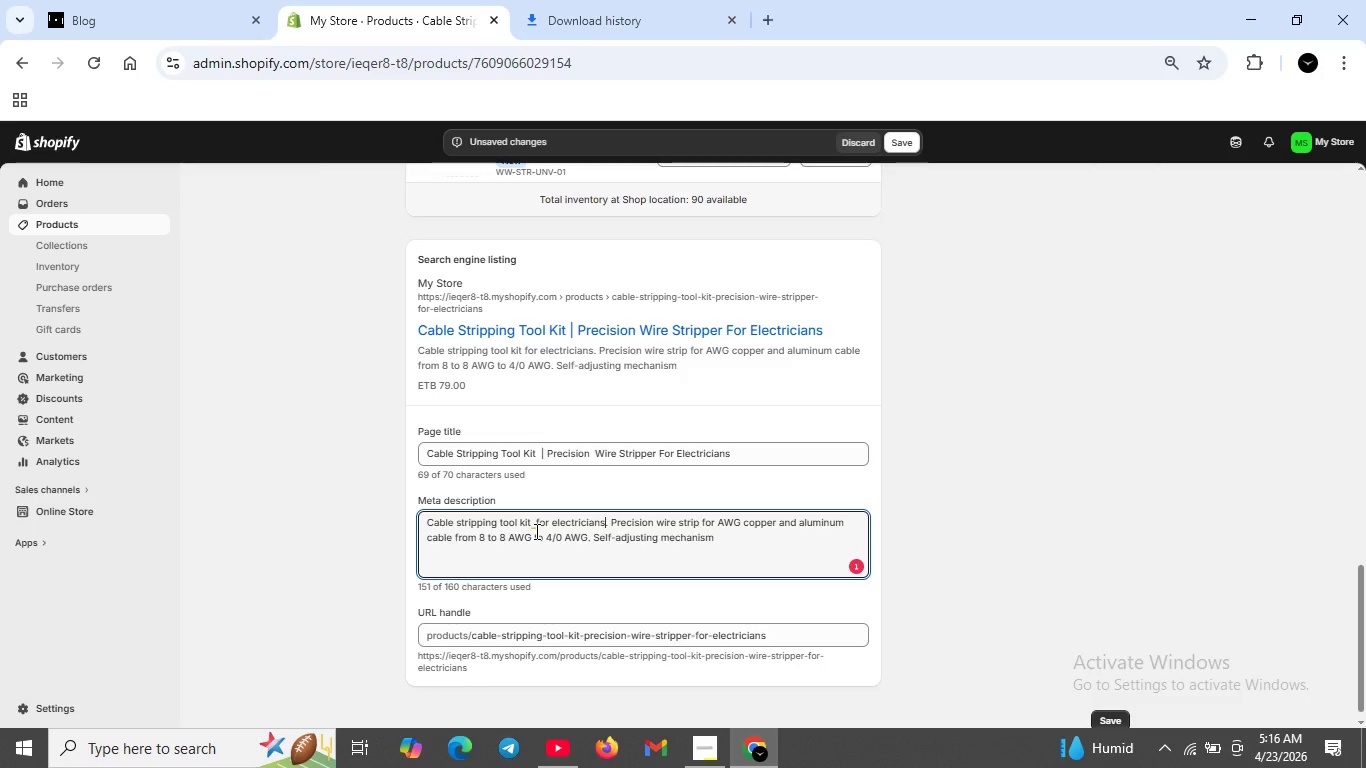 
left_click([535, 531])
 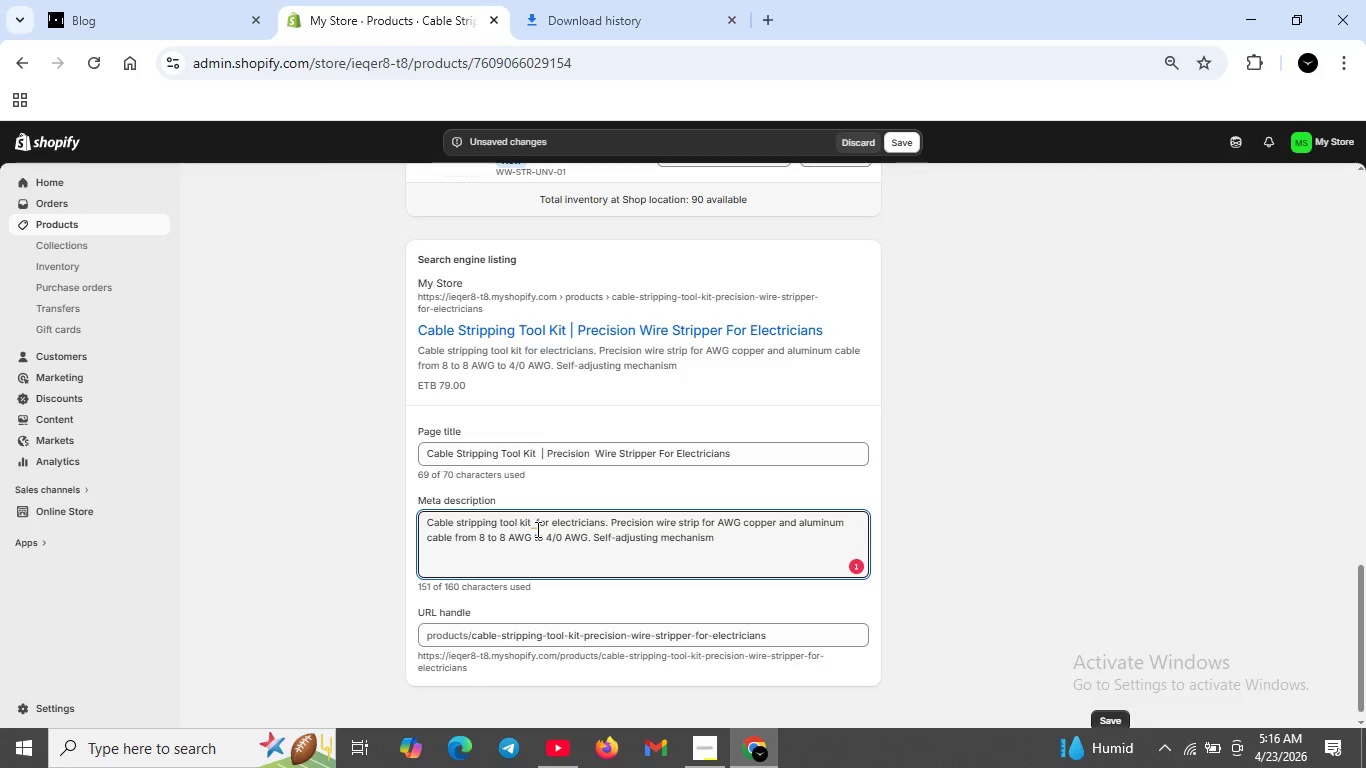 
left_click([536, 529])
 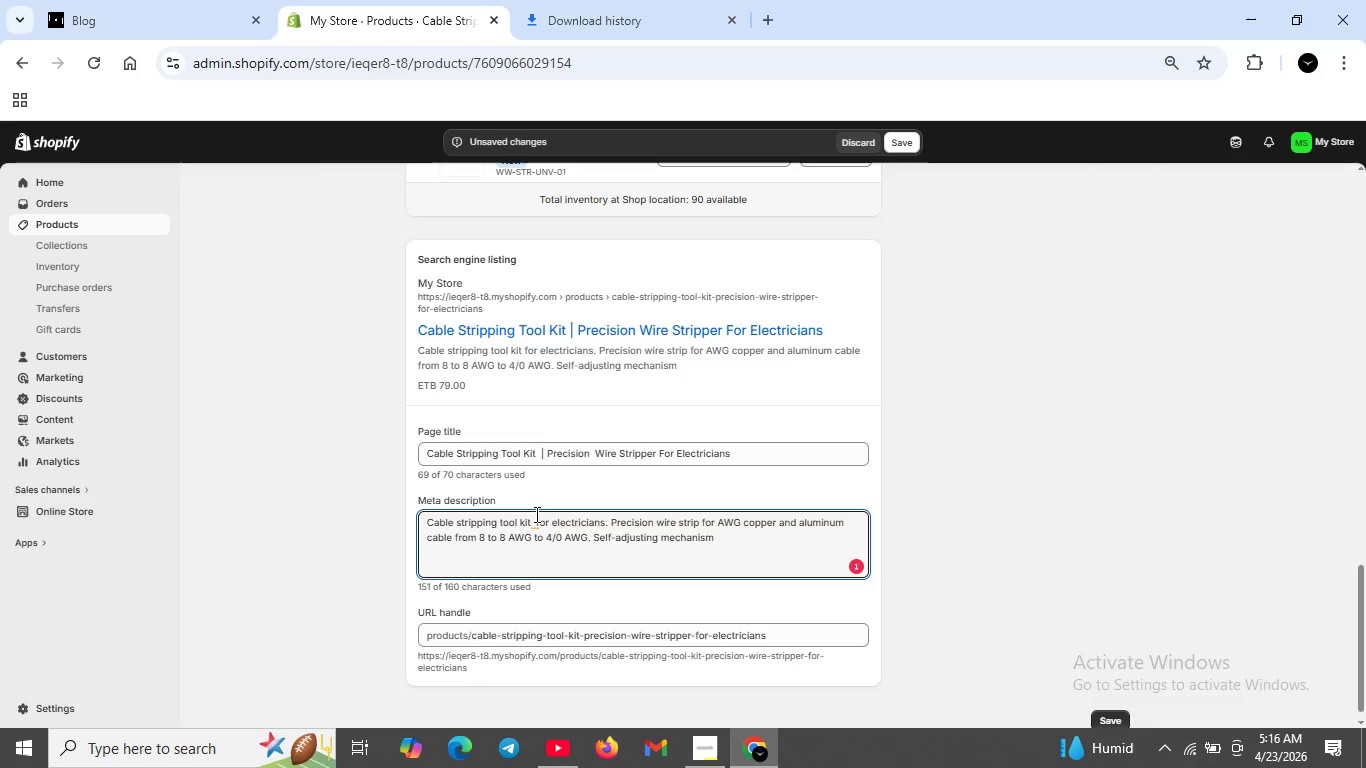 
left_click([535, 514])
 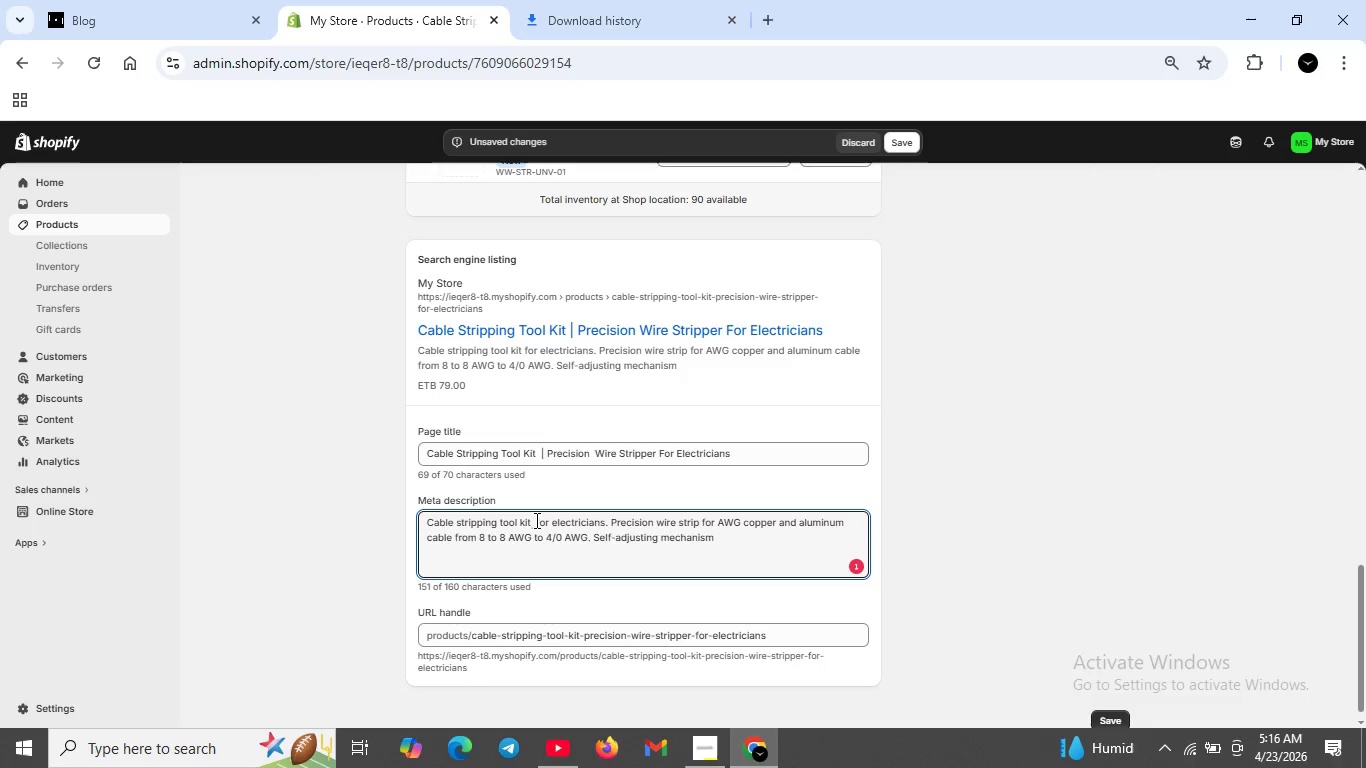 
left_click([535, 520])
 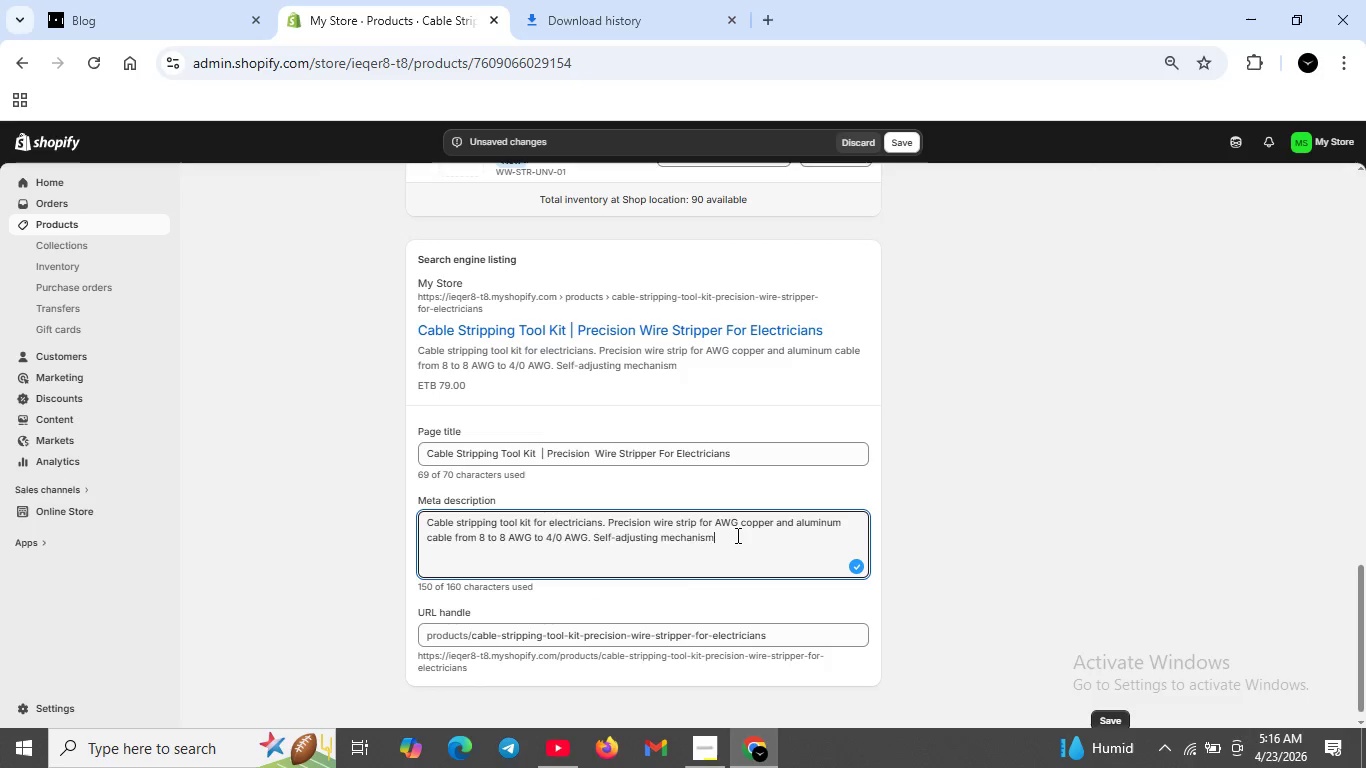 
key(Period)
 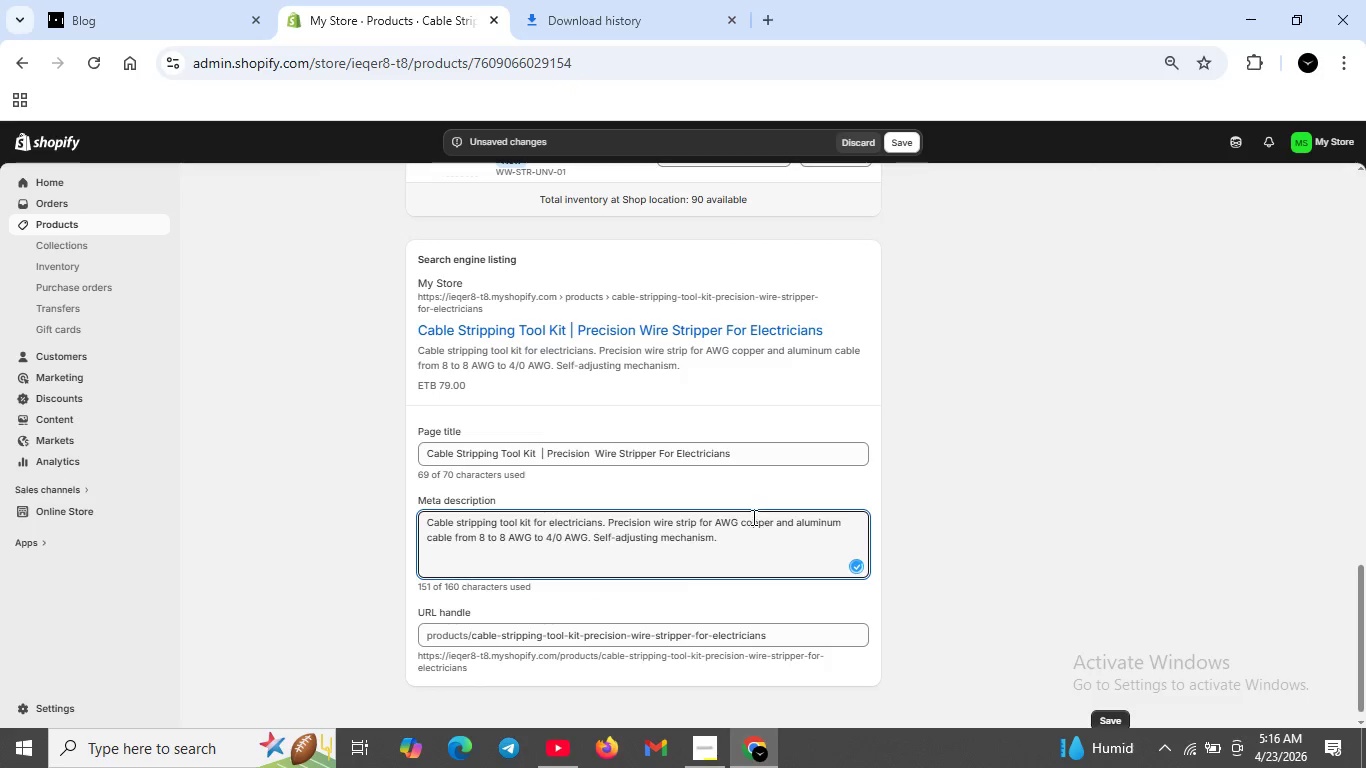 
scroll: coordinate [753, 516], scroll_direction: down, amount: 4.0
 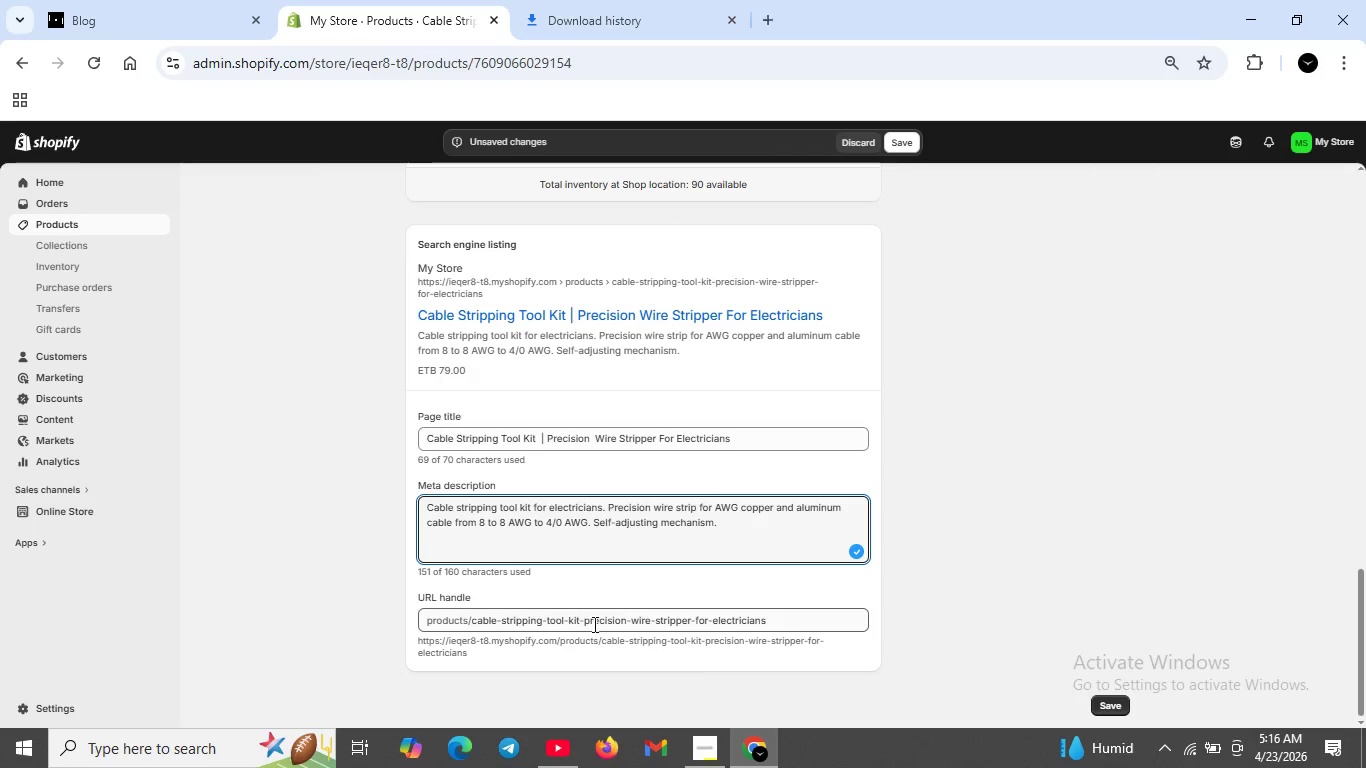 
wait(5.43)
 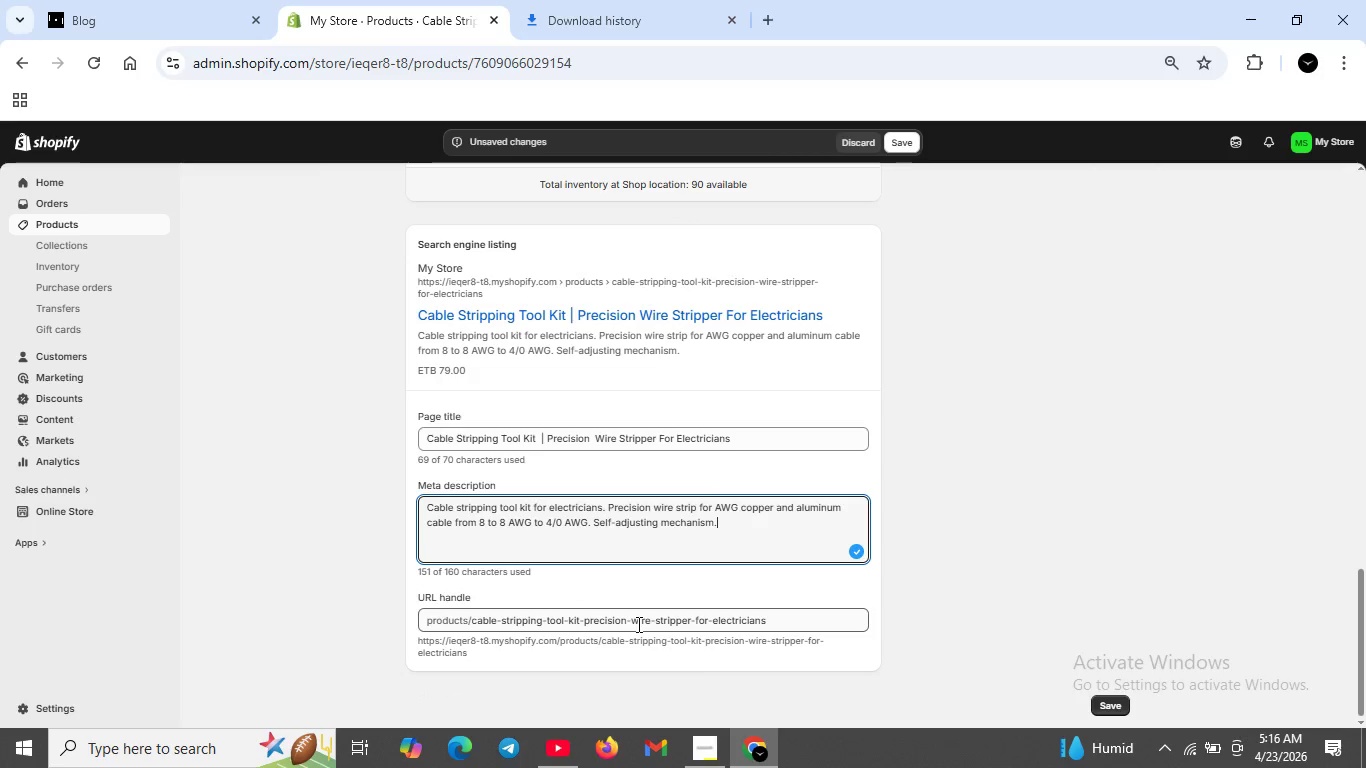 
left_click_drag(start_coordinate=[571, 622], to_coordinate=[713, 627])
 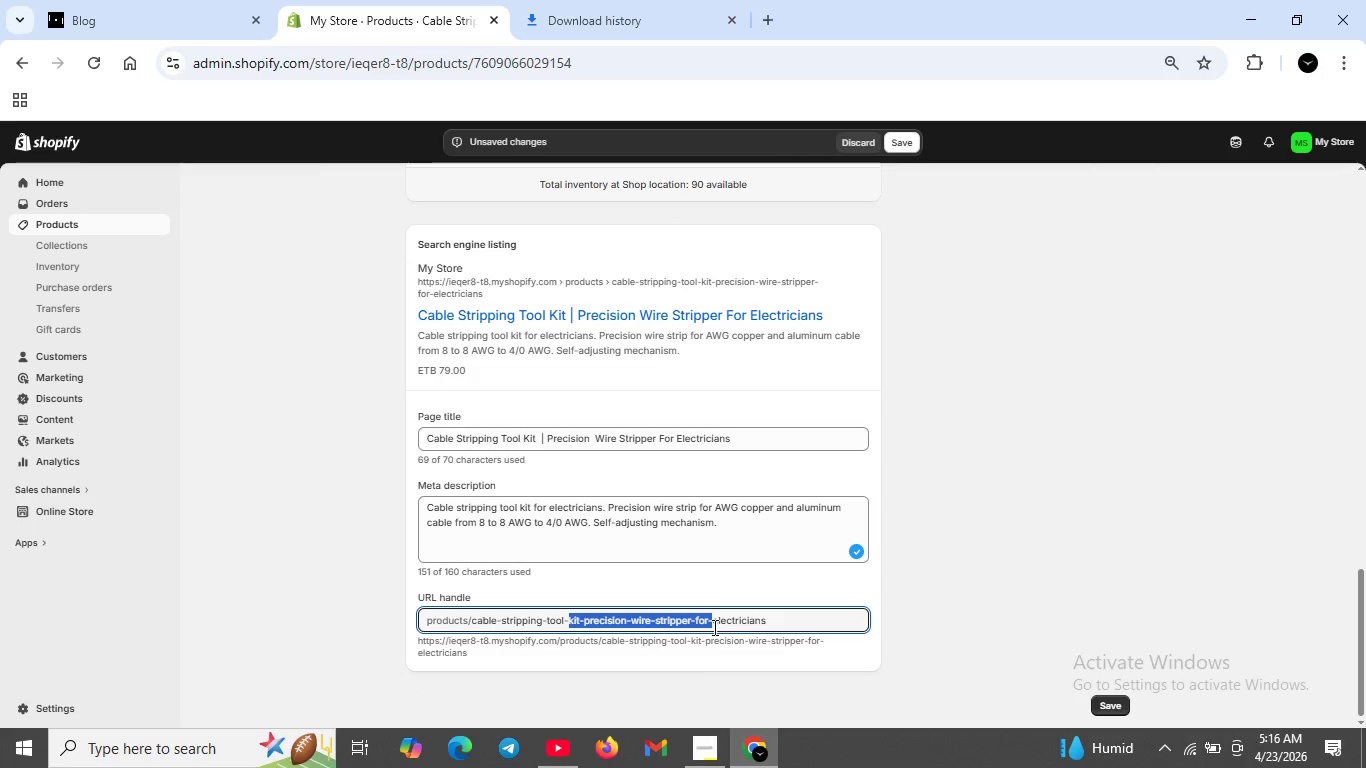 
key(Backspace)
 